 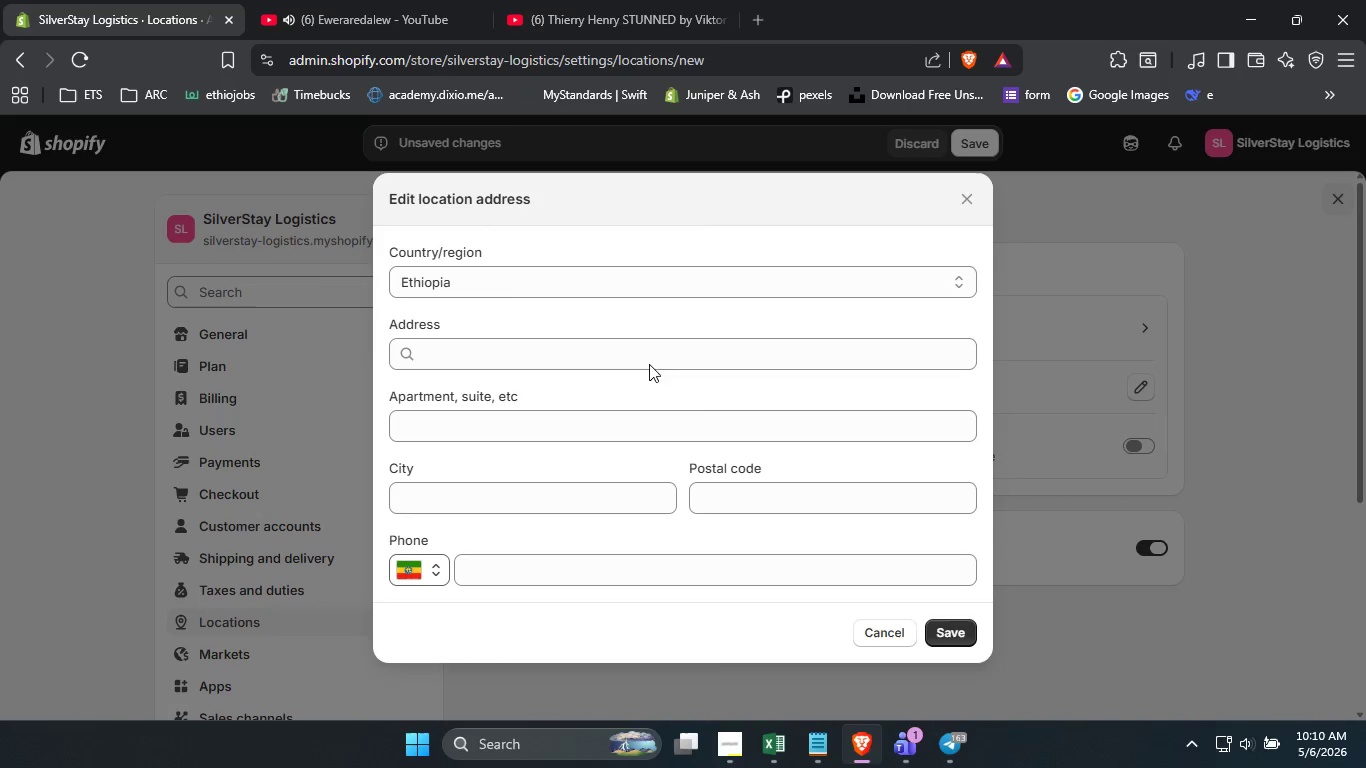 
left_click([614, 289])
 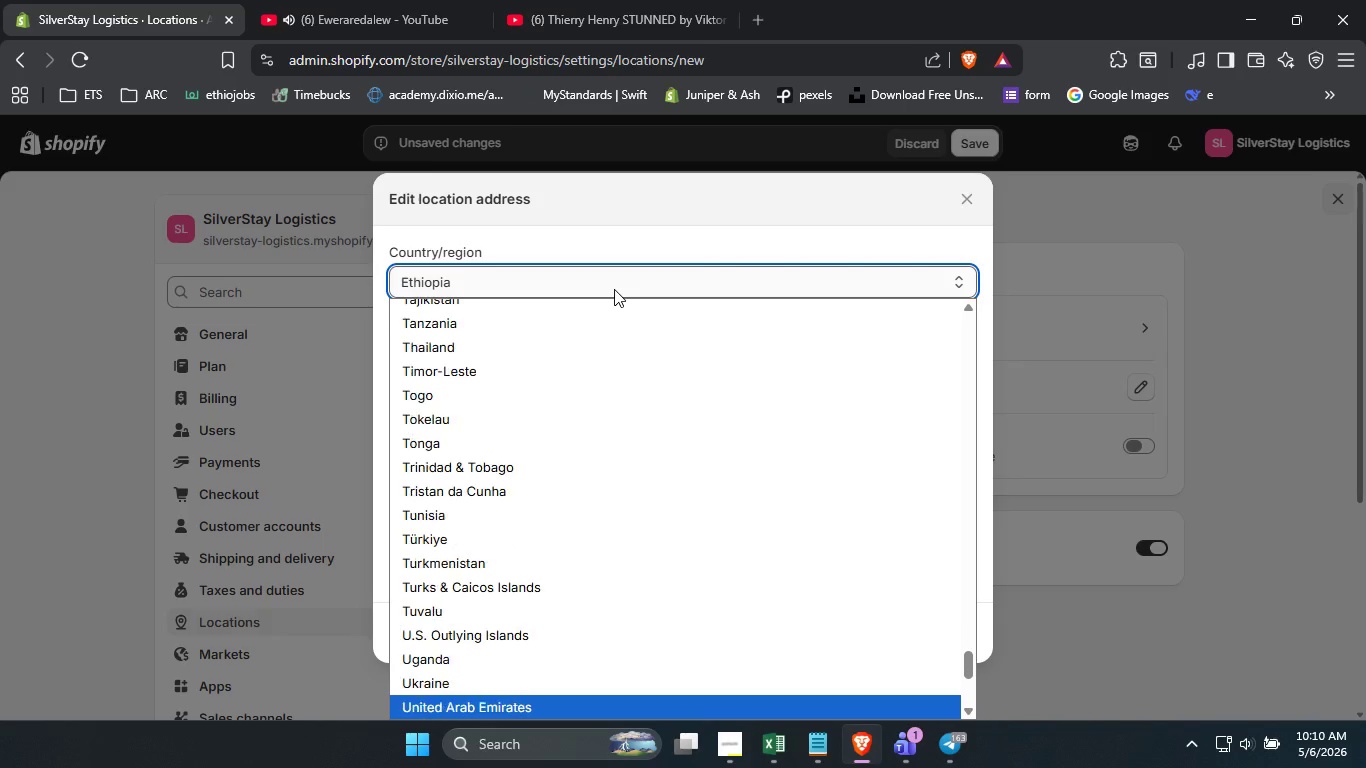 
type(unit)
 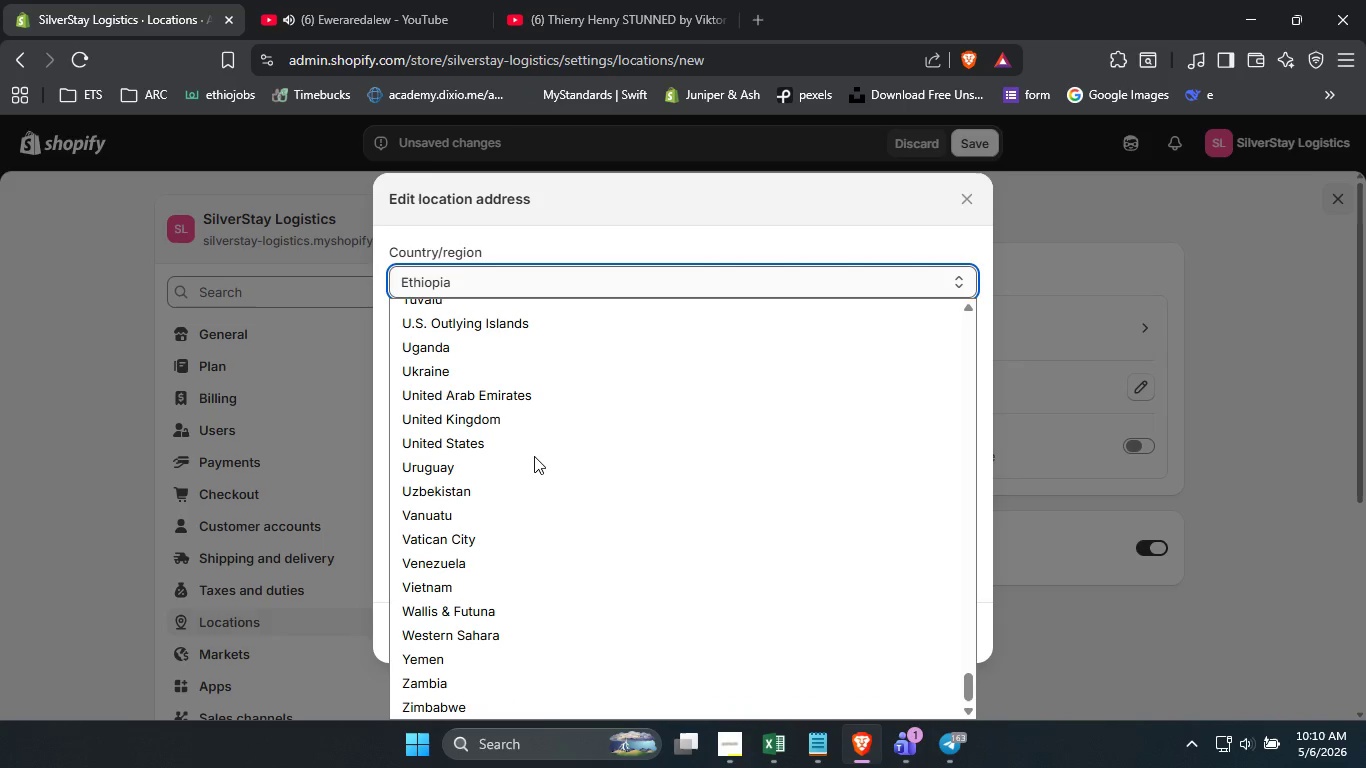 
scroll: coordinate [534, 456], scroll_direction: down, amount: 4.0
 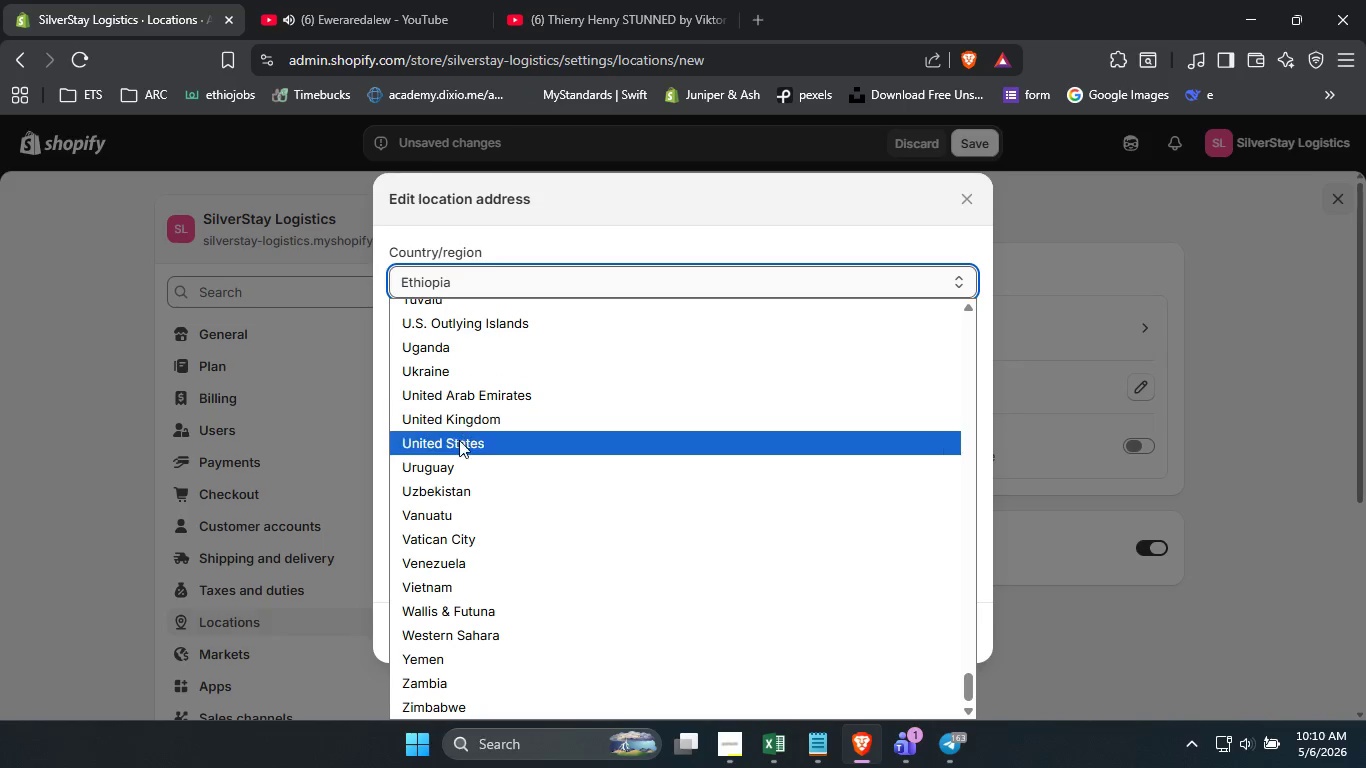 
left_click([458, 441])
 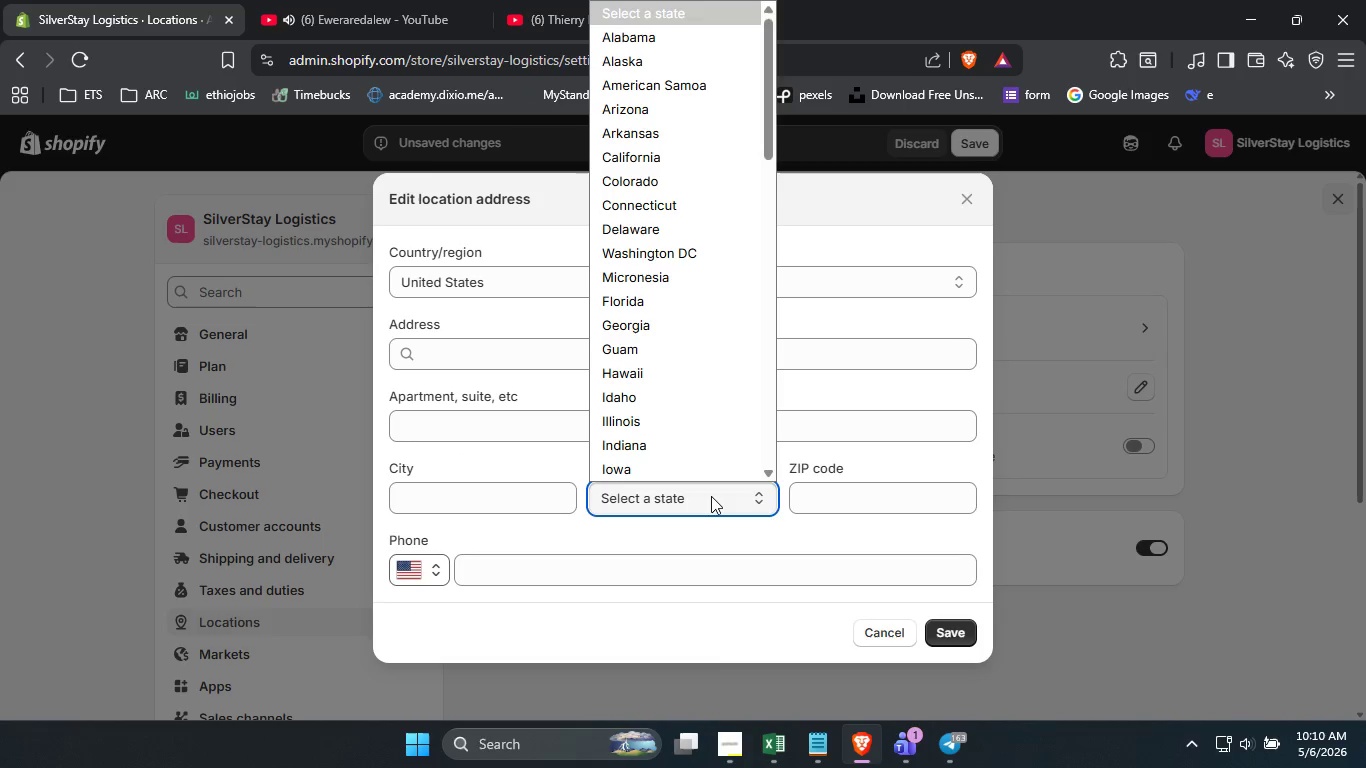 
left_click([711, 496])
 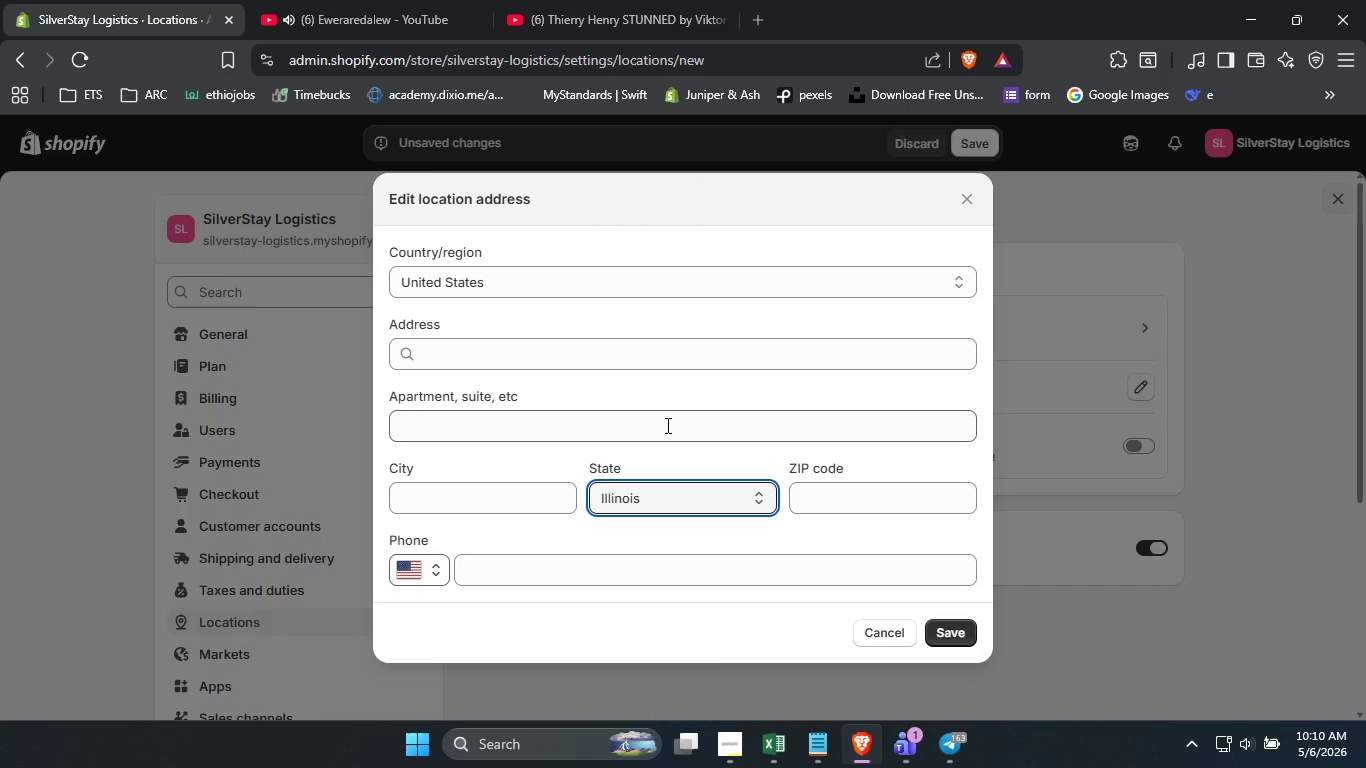 
left_click([666, 425])
 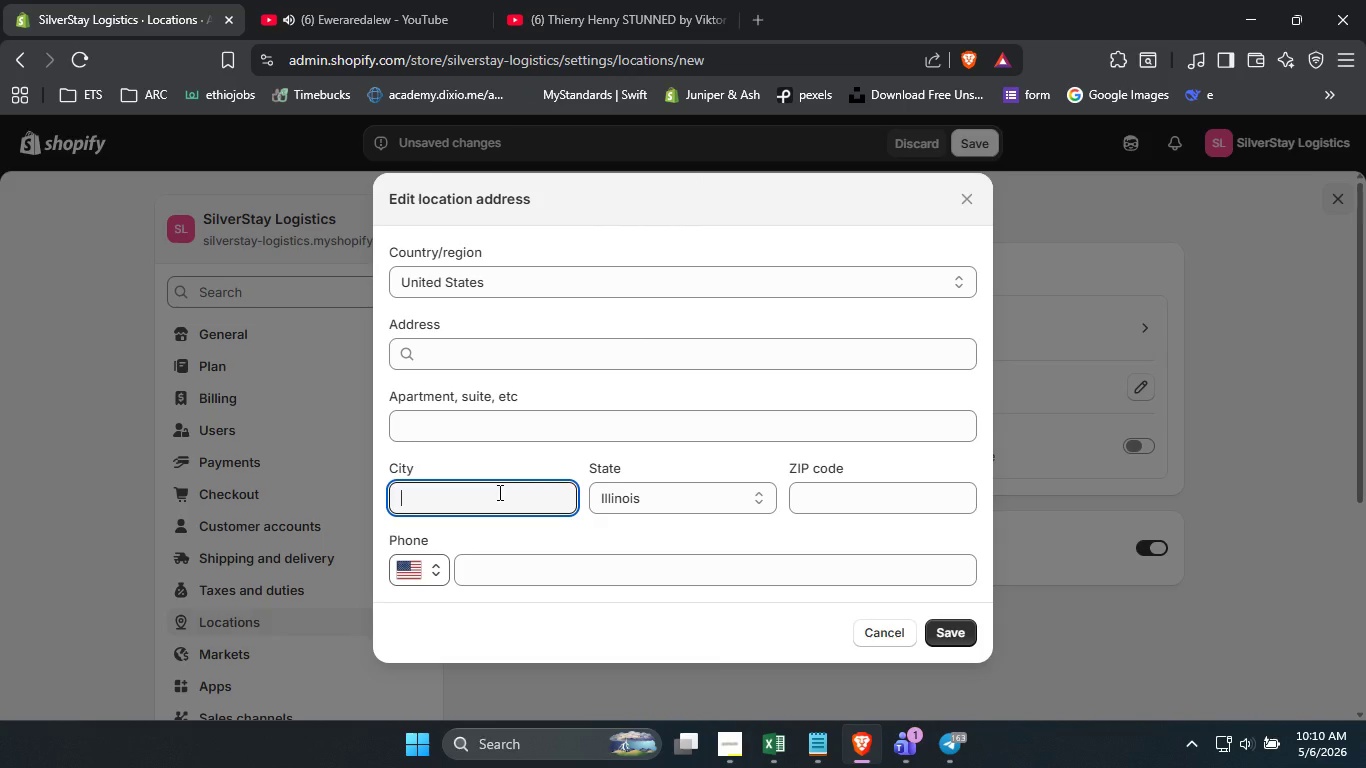 
left_click([498, 492])
 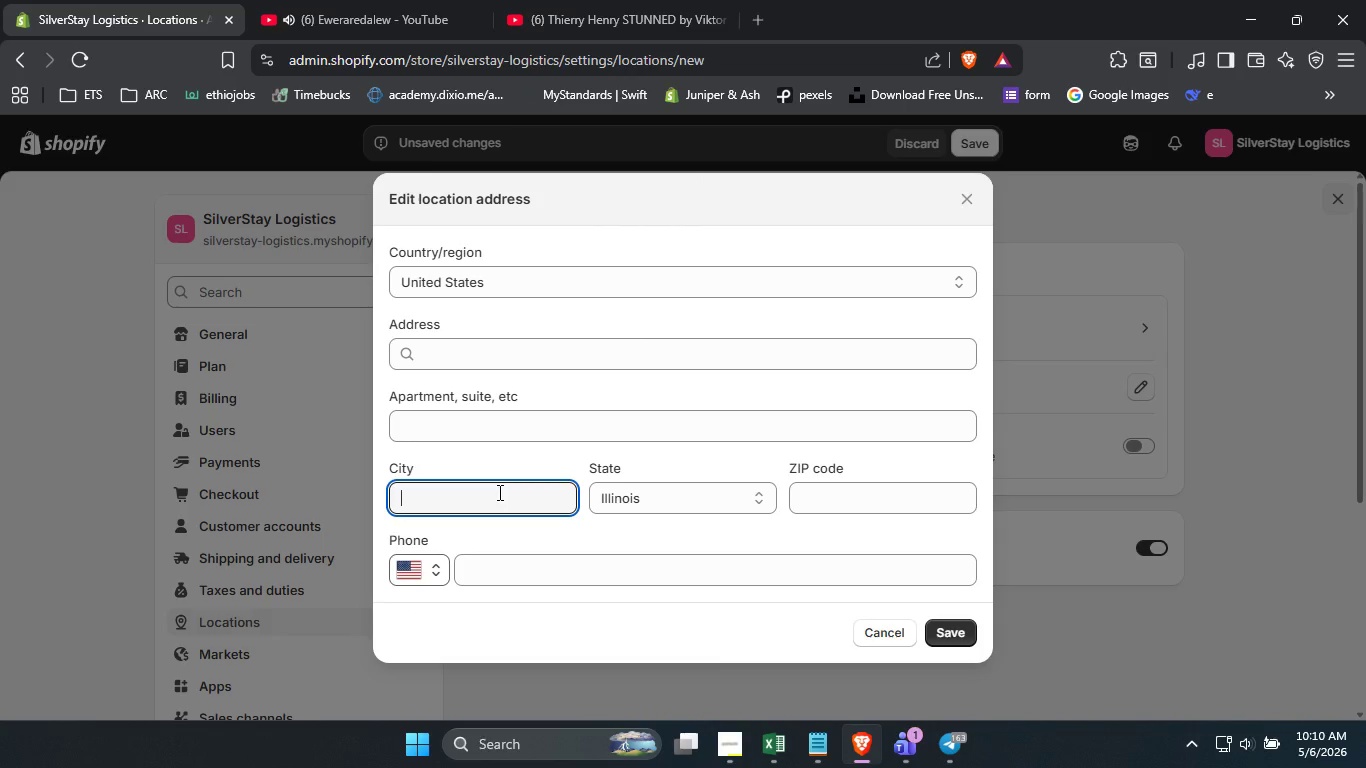 
type(Downtown Chicago)
 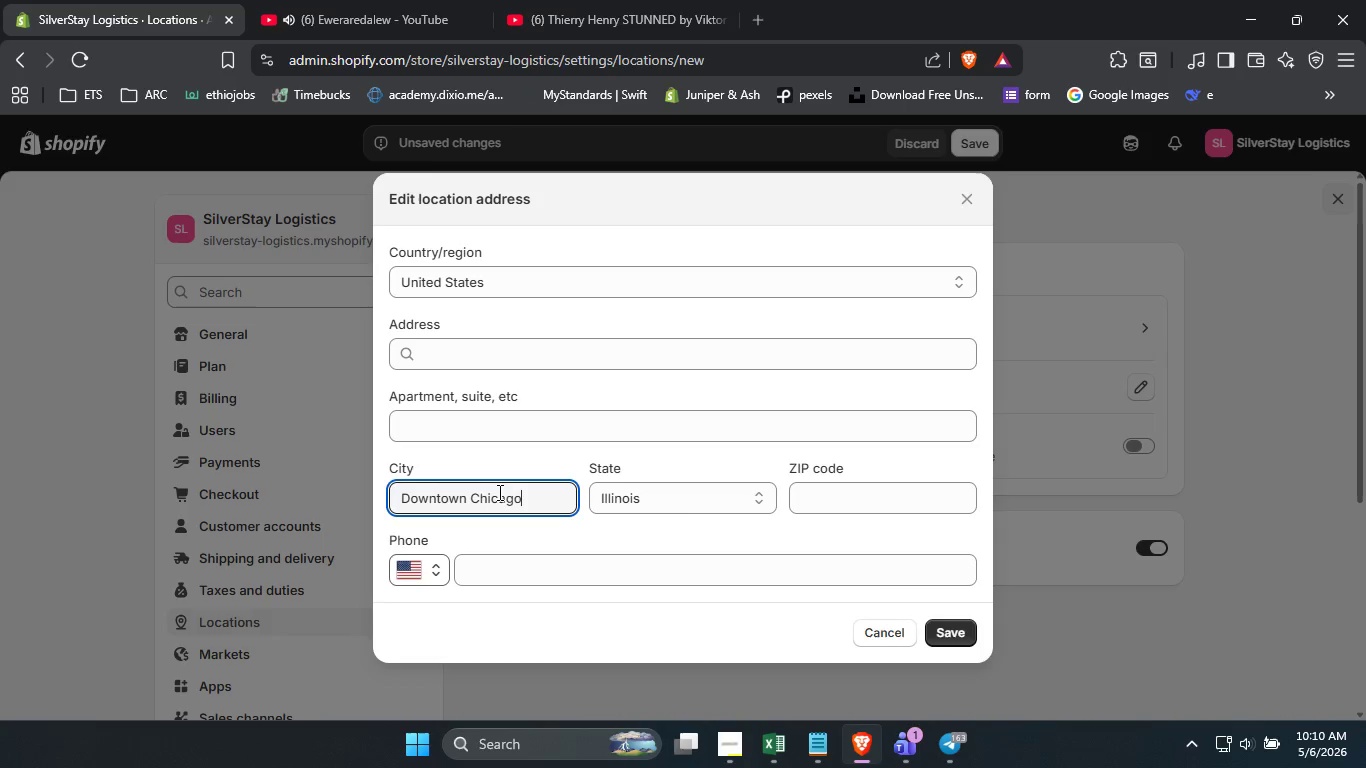 
left_click([944, 622])
 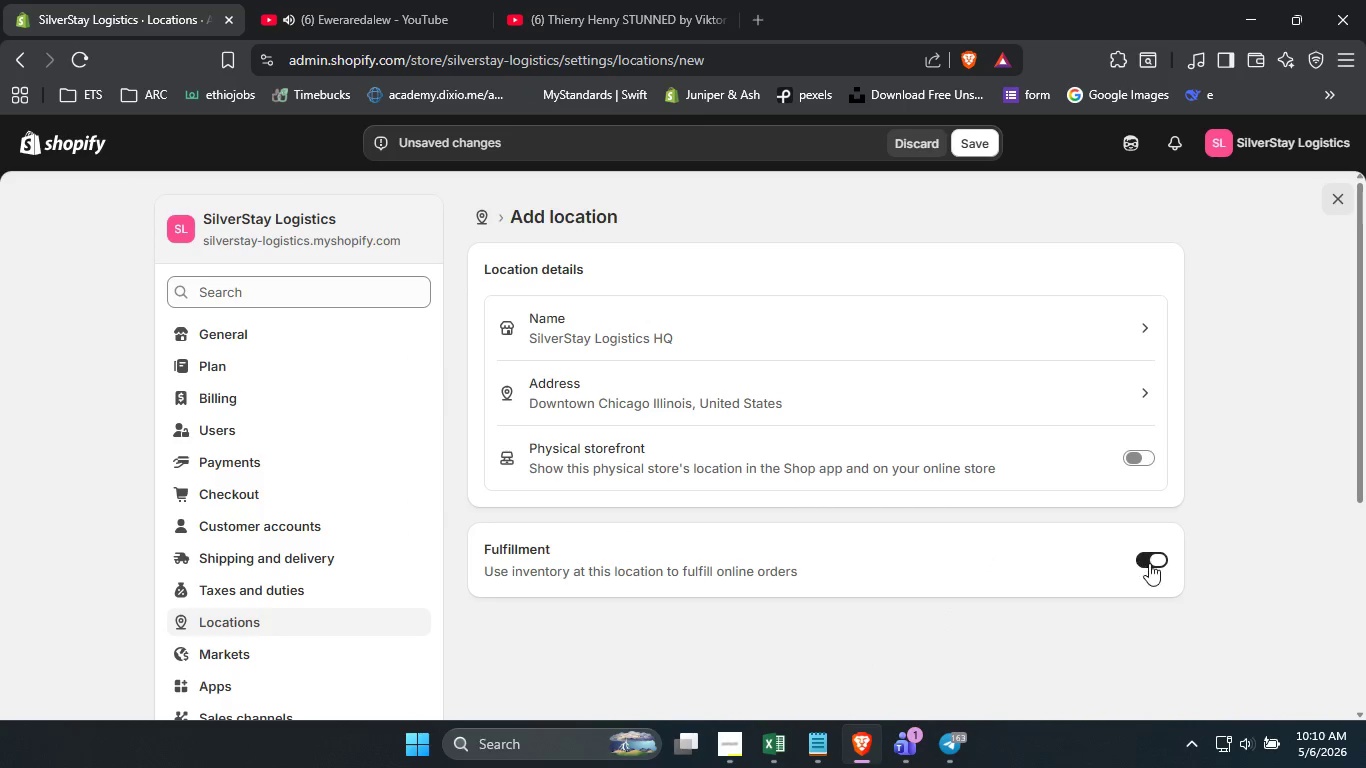 
left_click([1149, 563])
 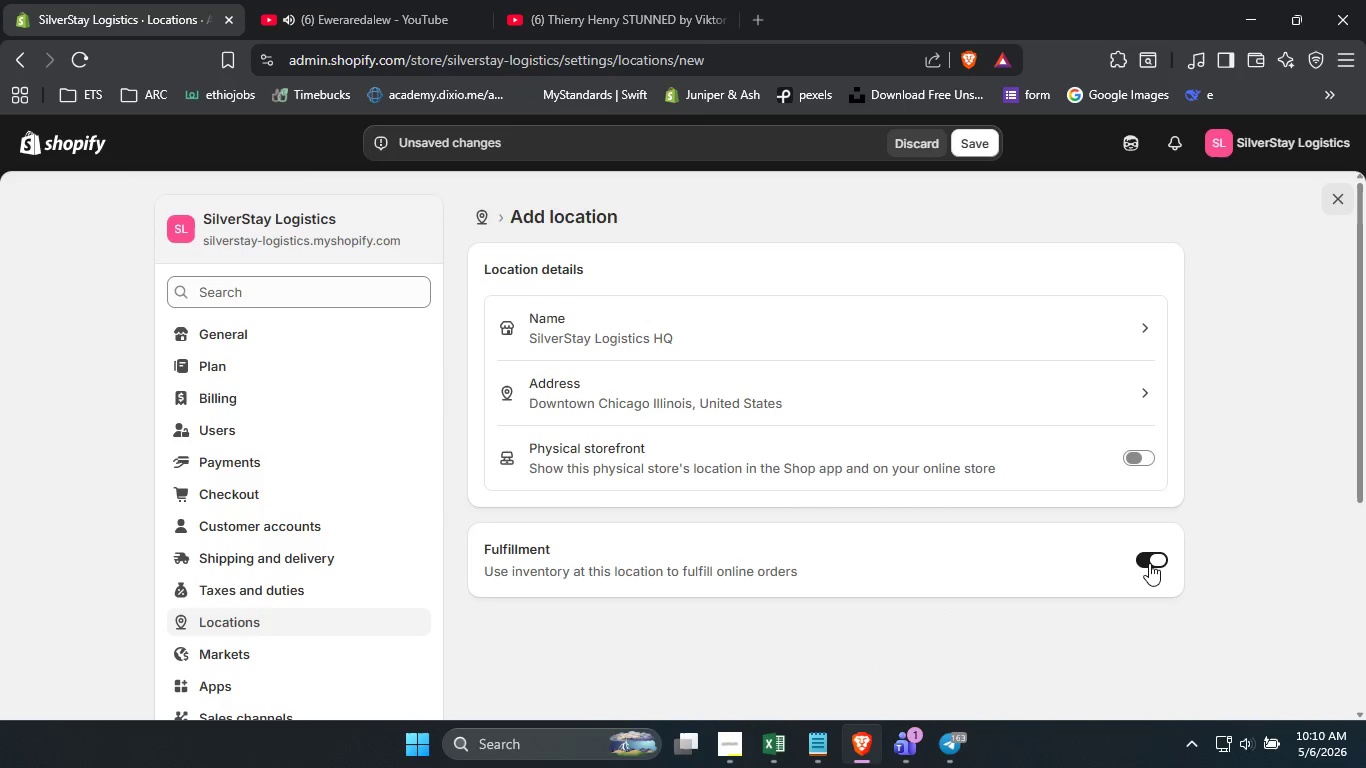 
left_click([1149, 563])
 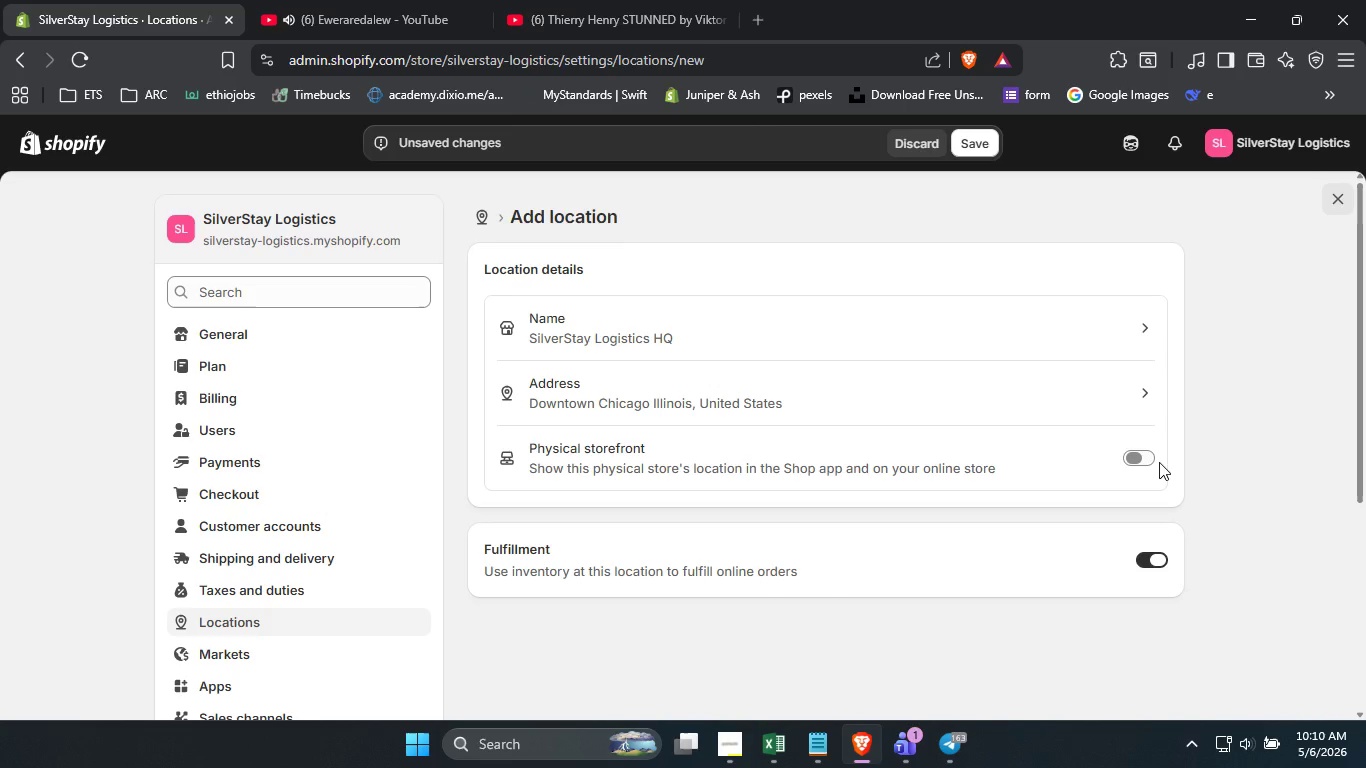 
wait(7.75)
 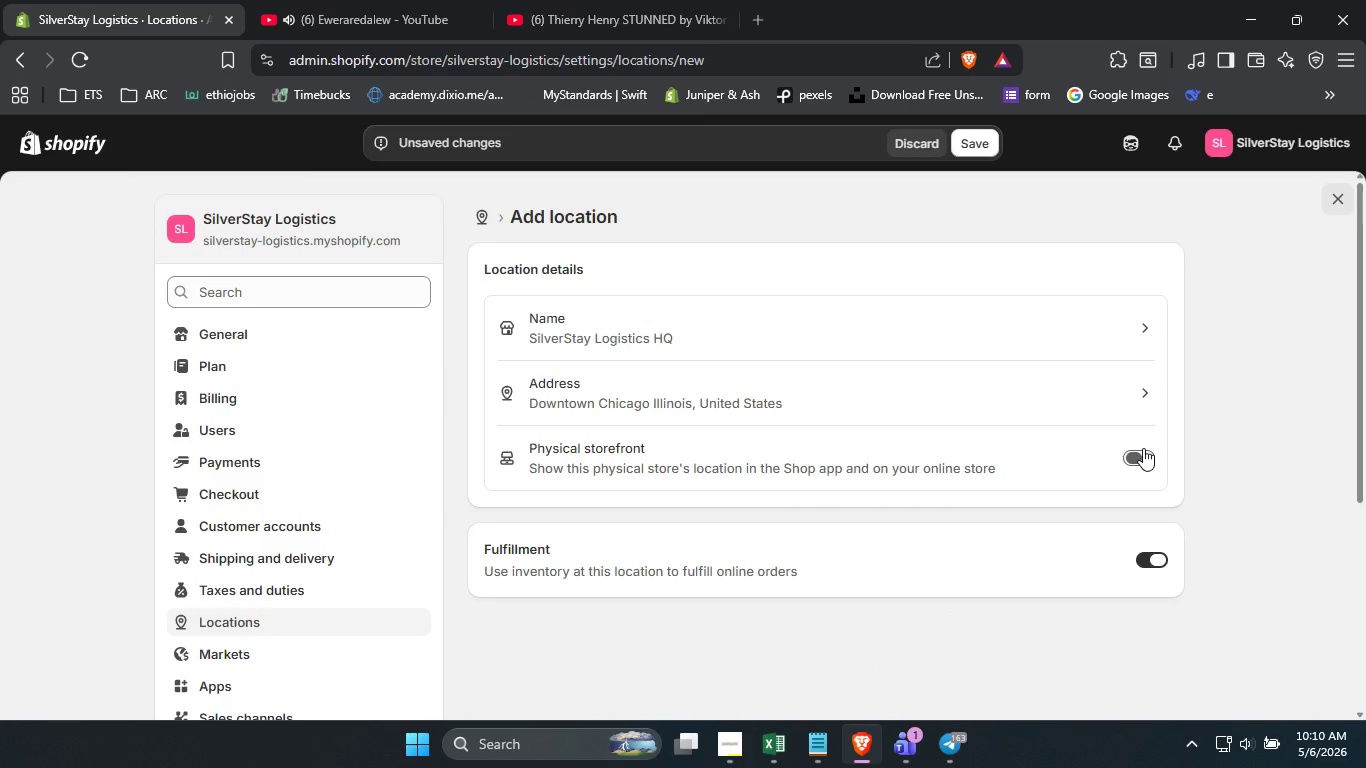 
left_click([973, 147])
 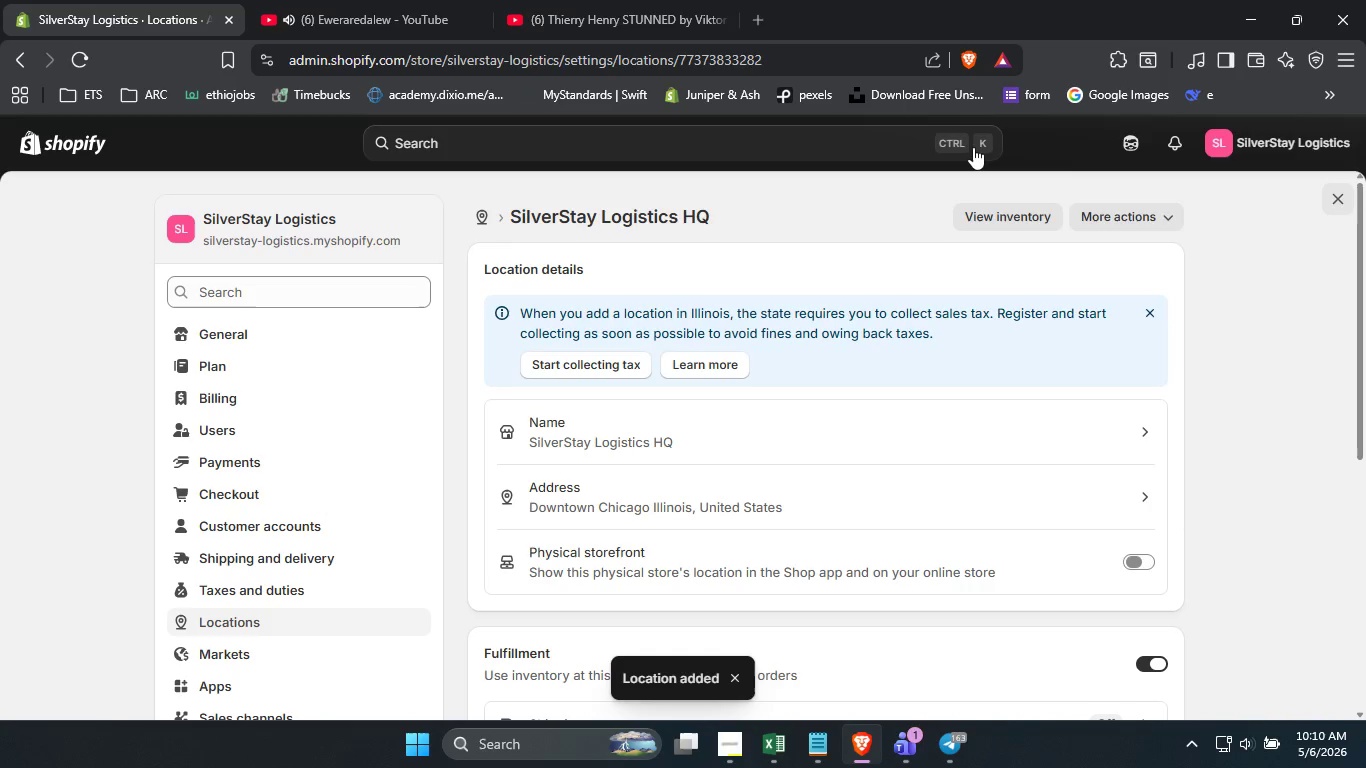 
wait(10.2)
 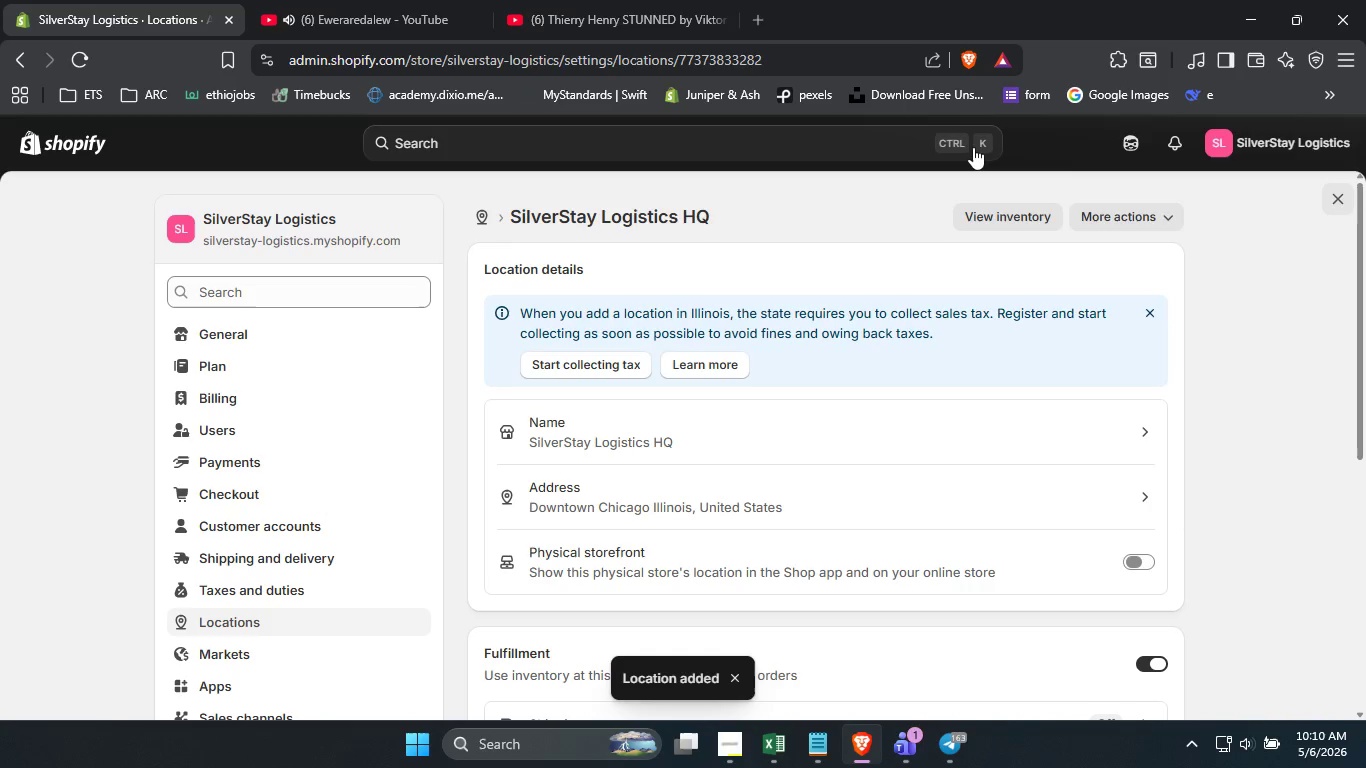 
left_click_drag(start_coordinate=[1363, 377], to_coordinate=[1362, 365])
 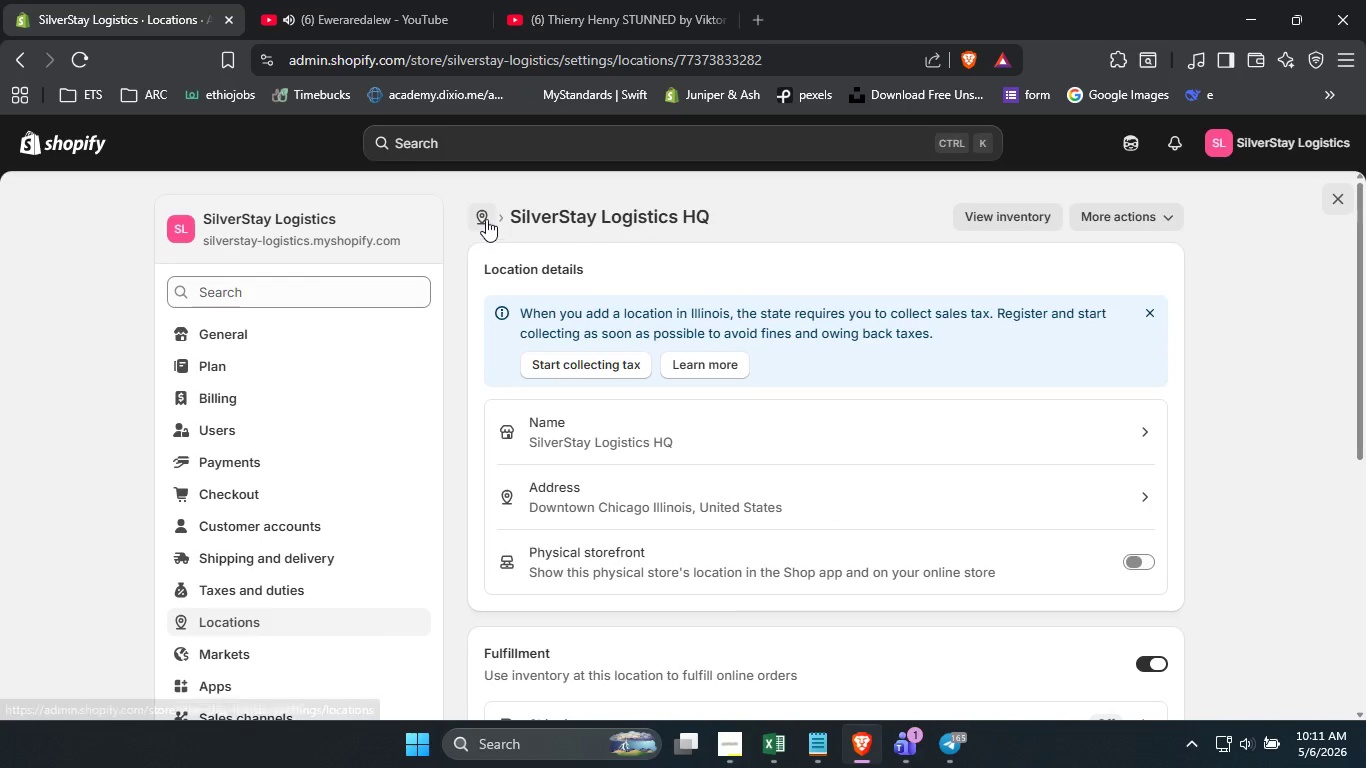 
left_click([485, 218])
 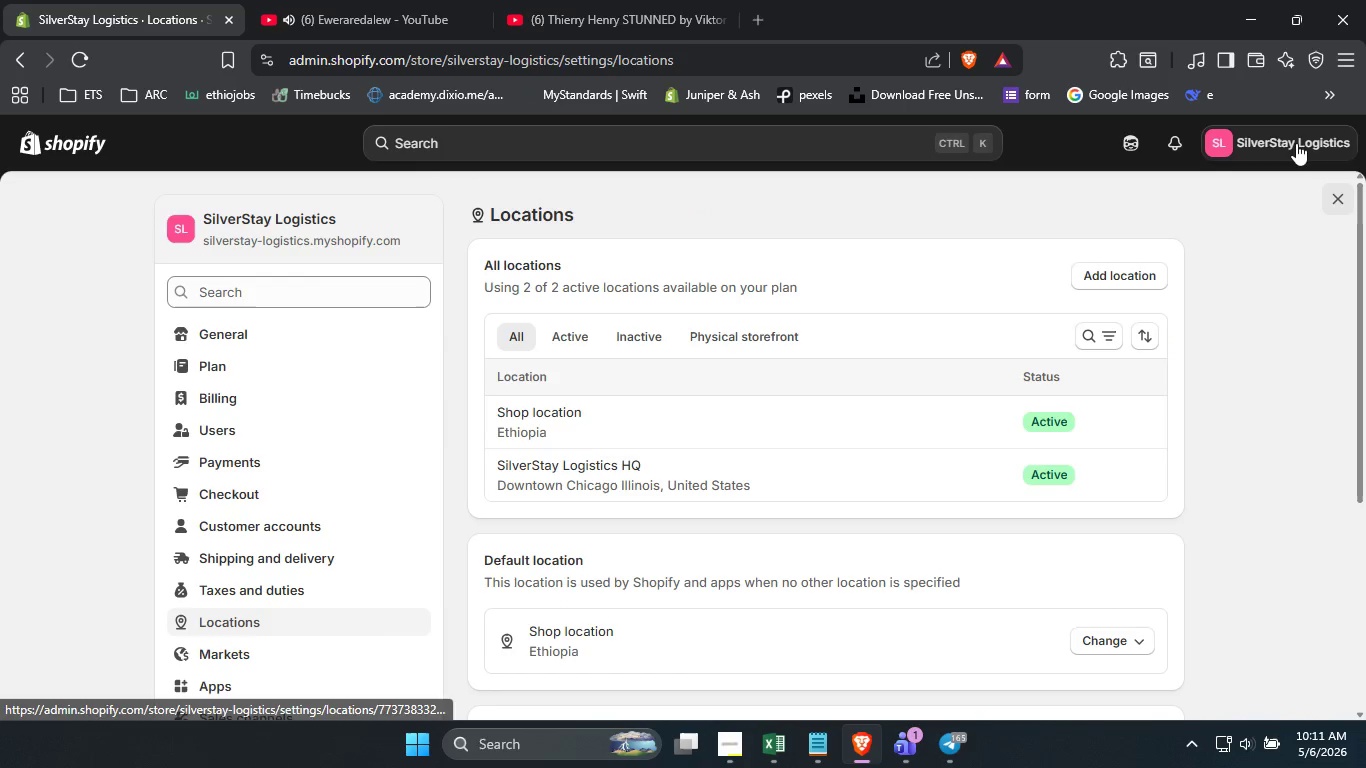 
wait(5.22)
 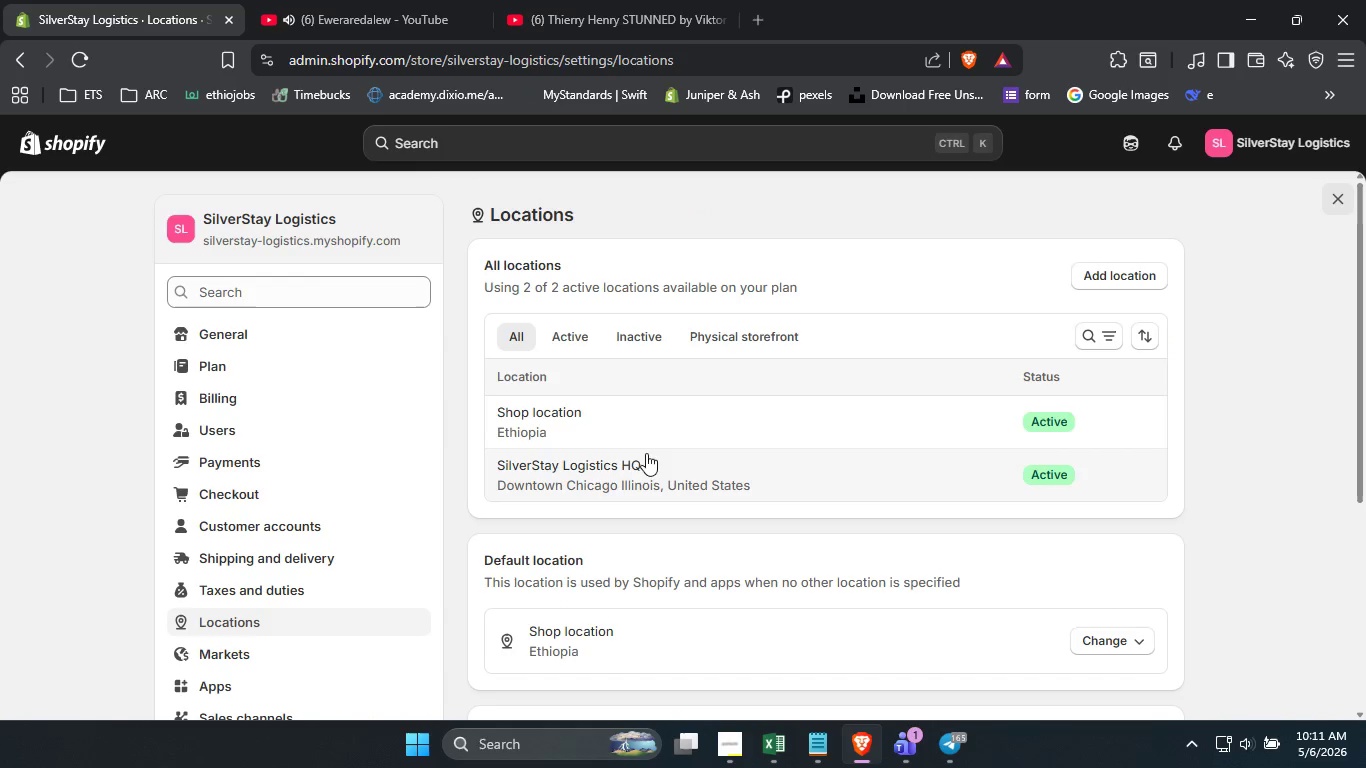 
left_click([1335, 198])
 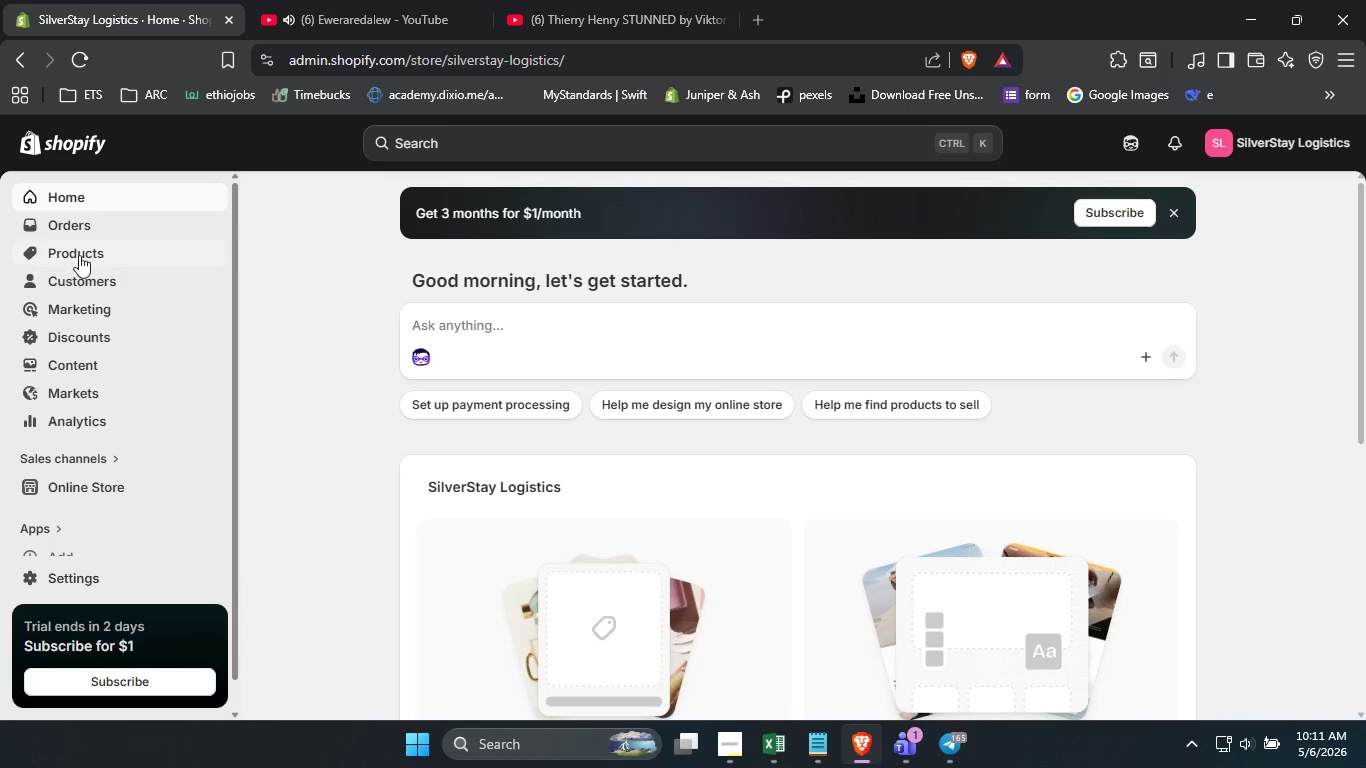 
left_click([81, 255])
 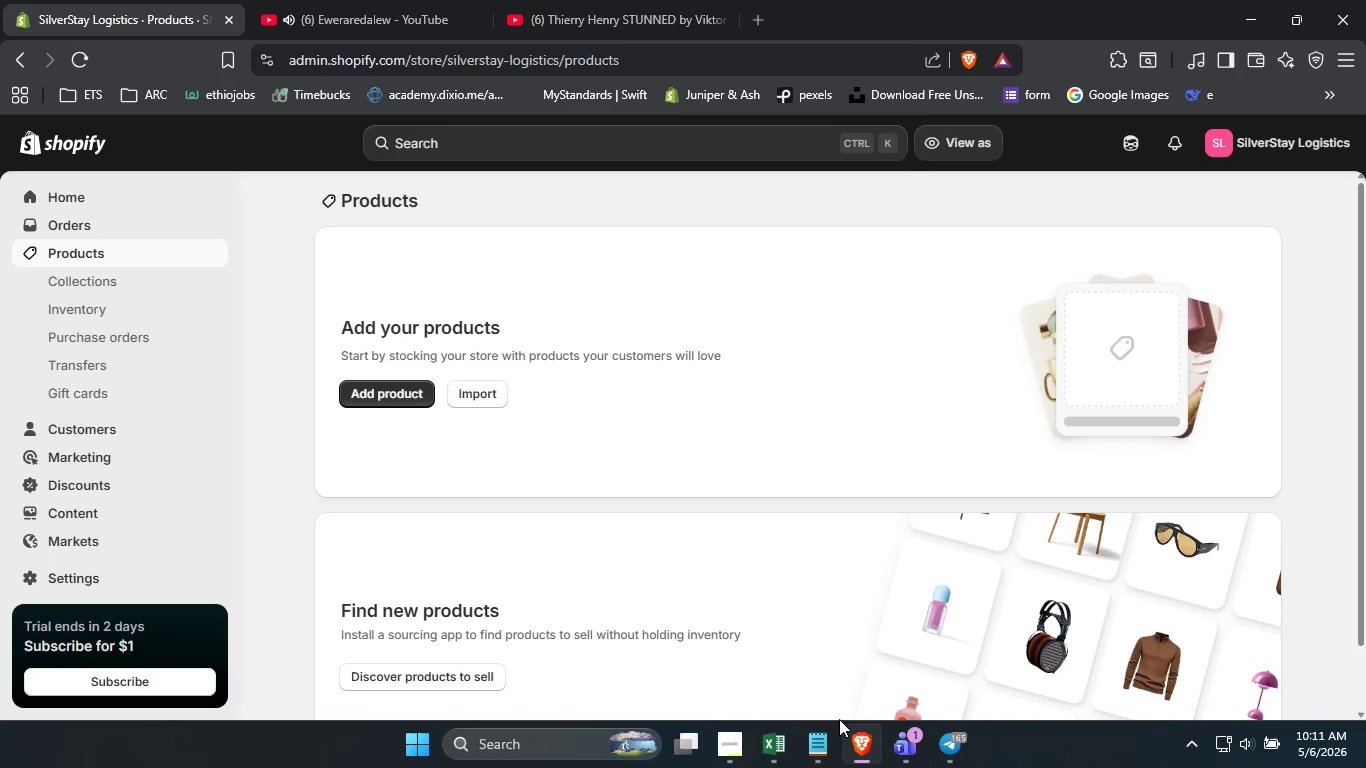 
left_click([781, 741])
 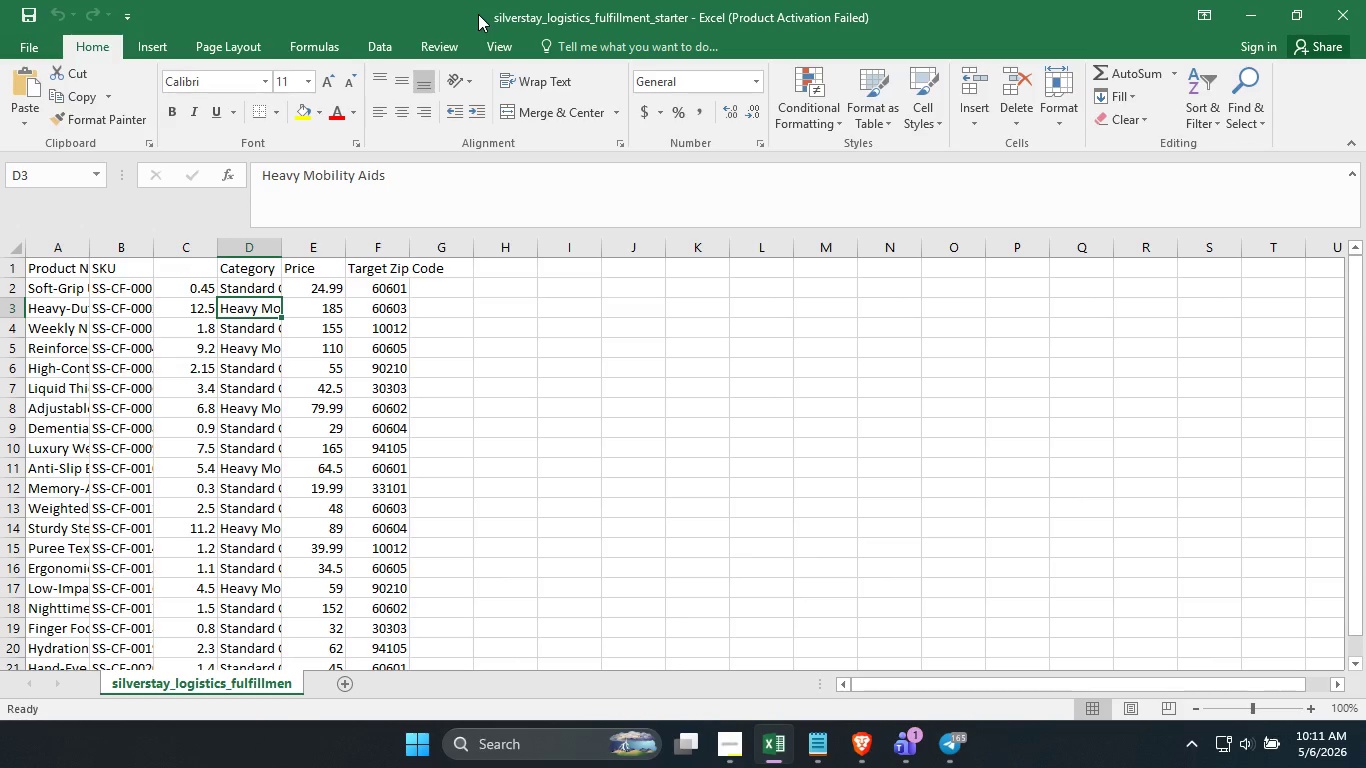 
left_click_drag(start_coordinate=[478, 14], to_coordinate=[692, 9])
 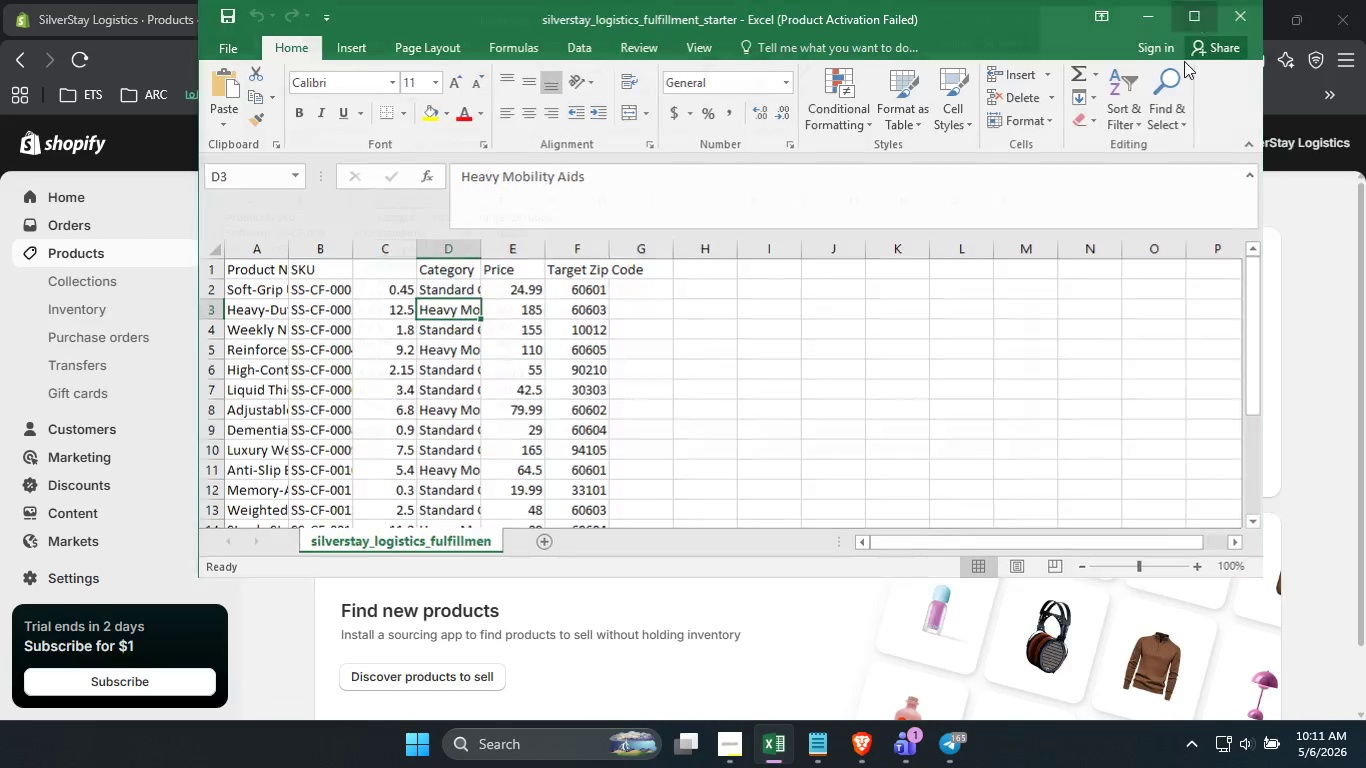 
left_click([1196, 14])
 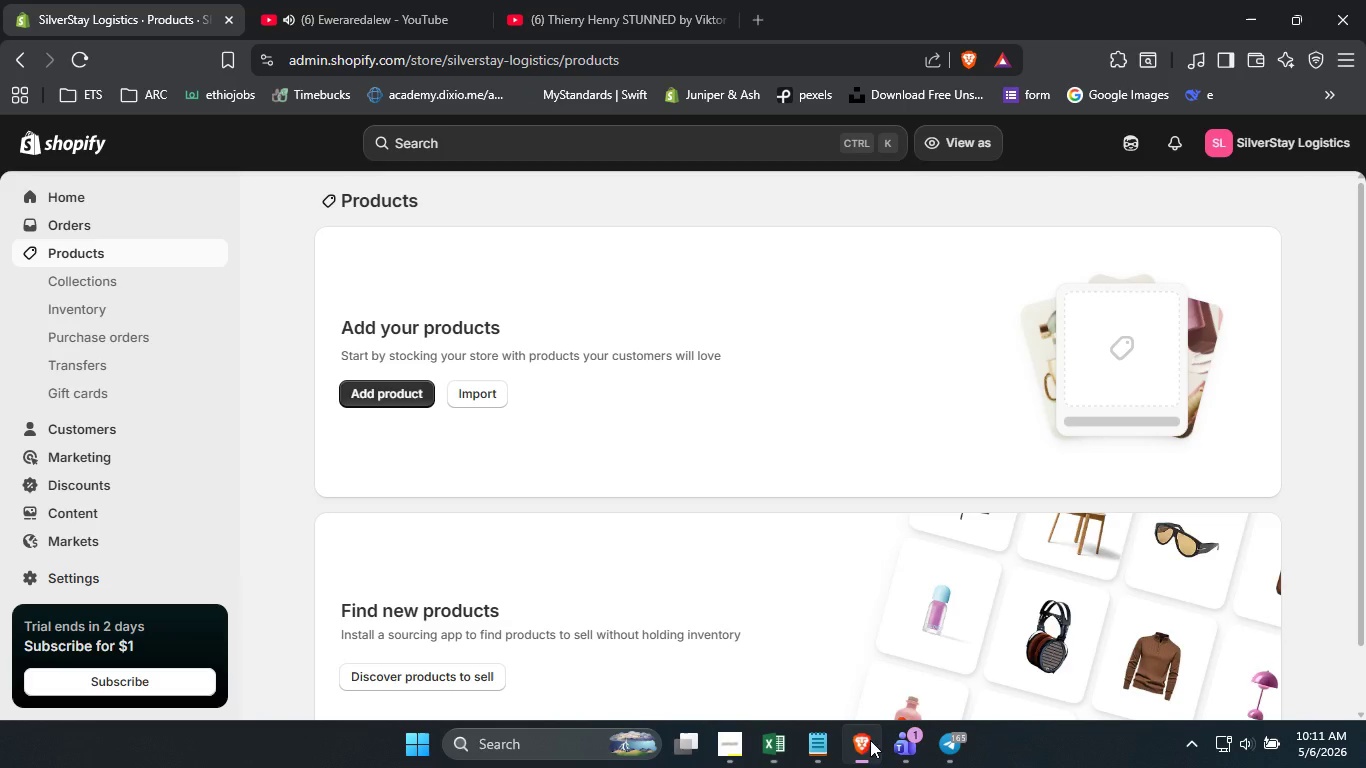 
left_click([850, 748])
 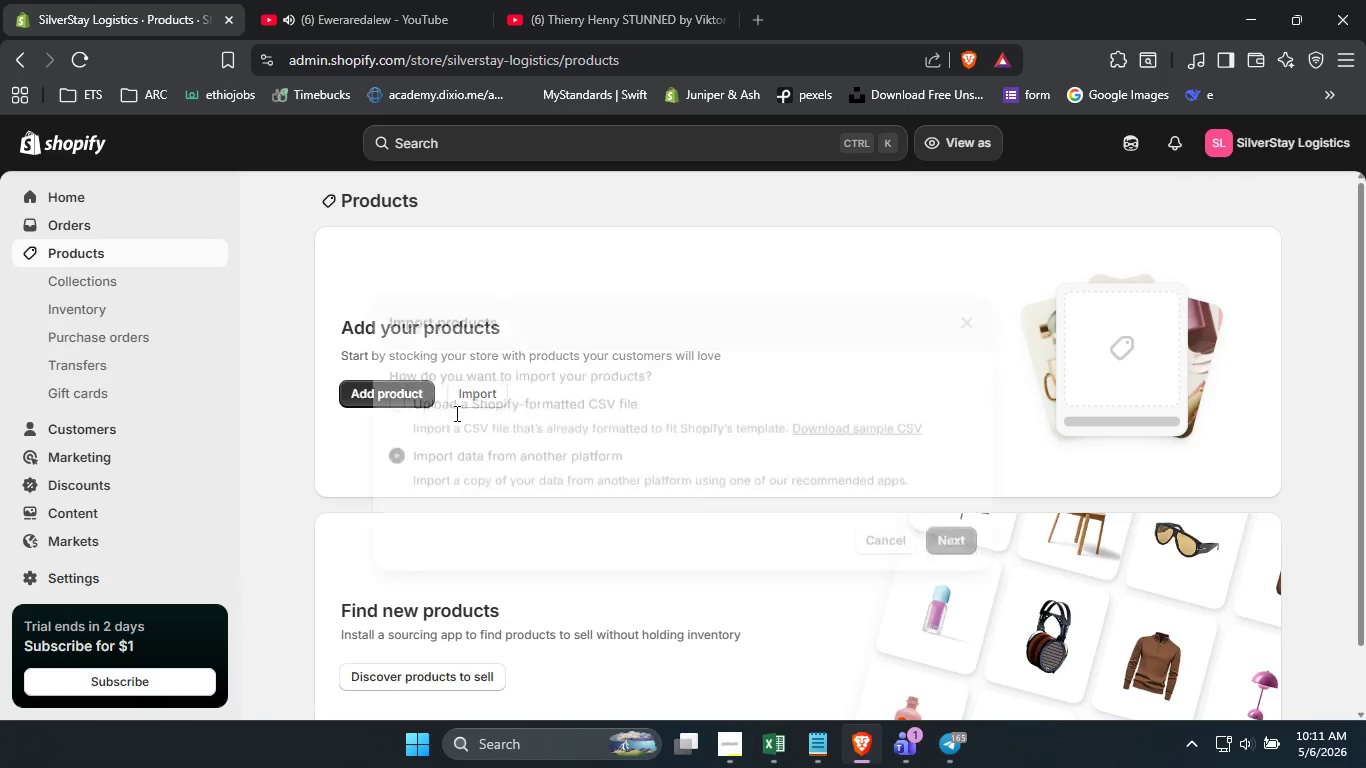 
left_click([472, 398])
 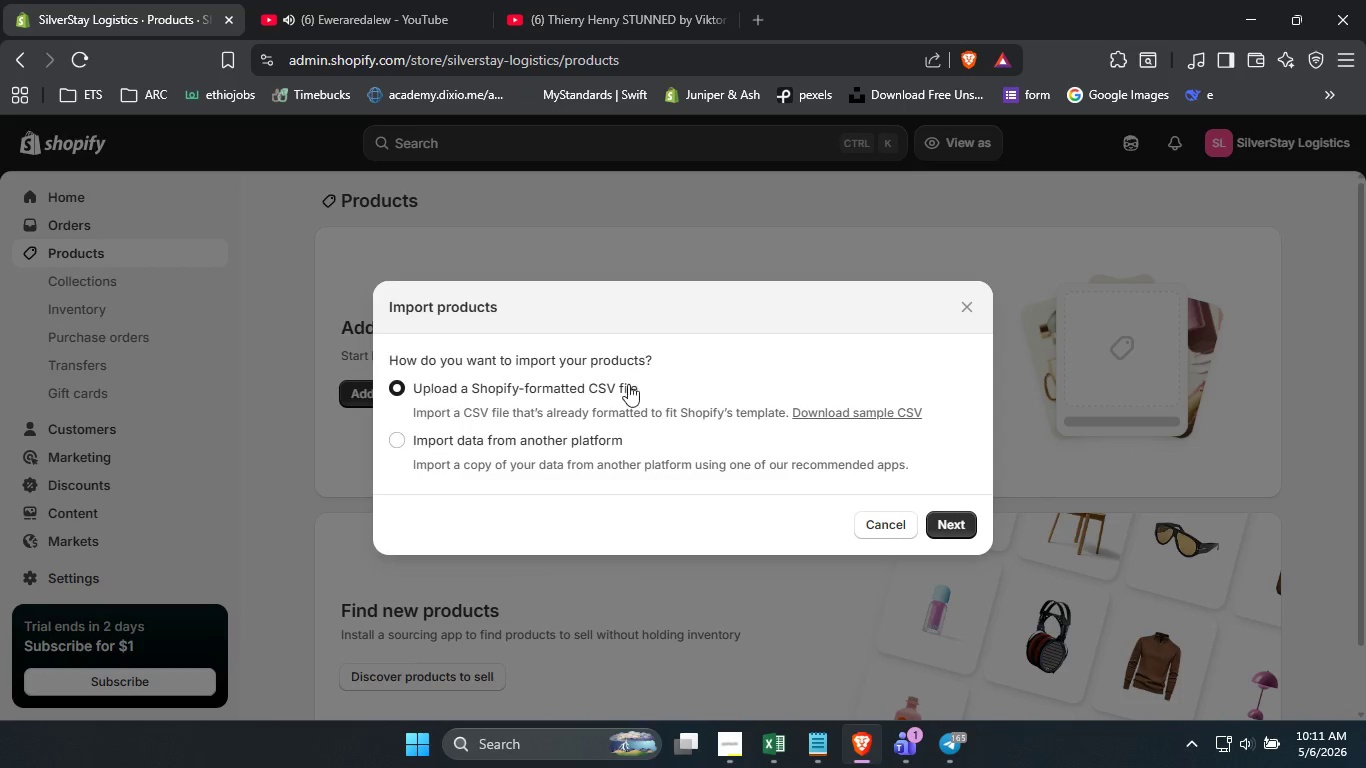 
left_click([431, 389])
 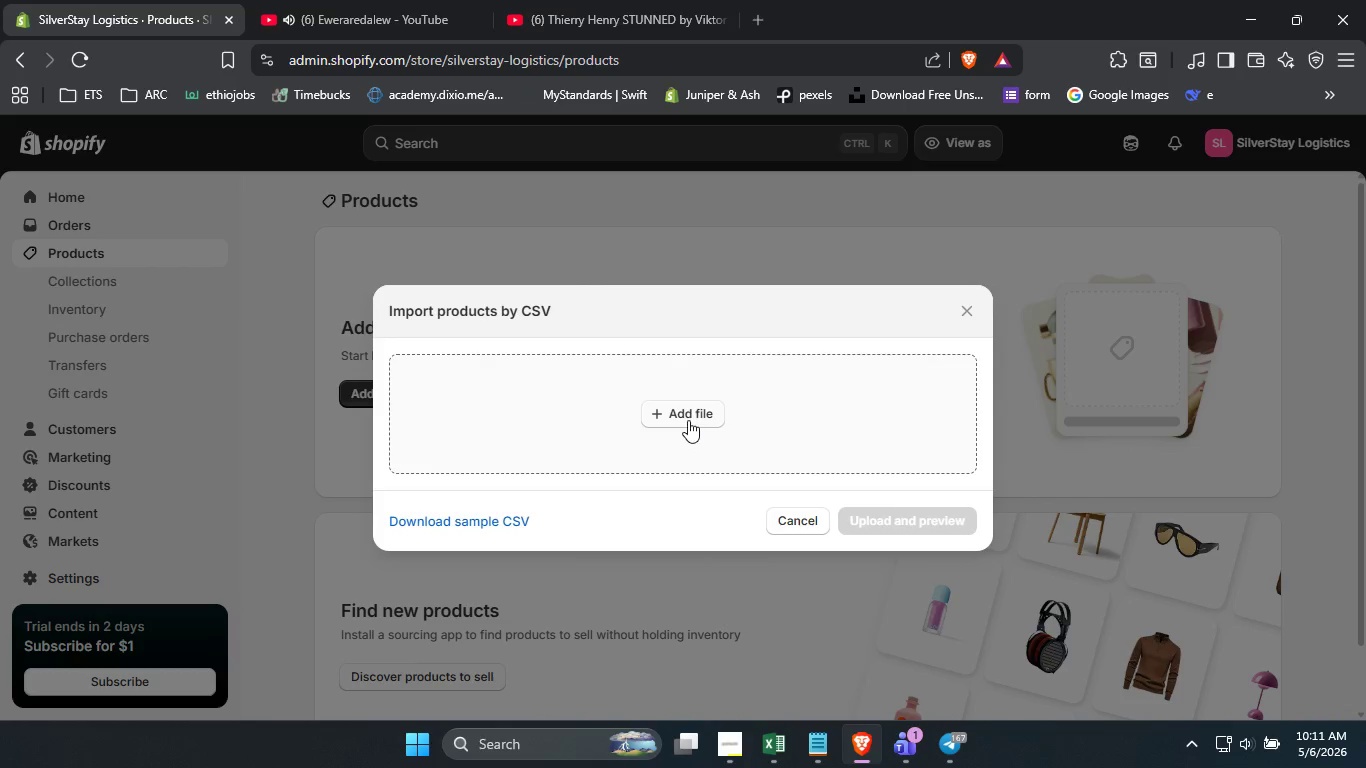 
left_click([685, 415])
 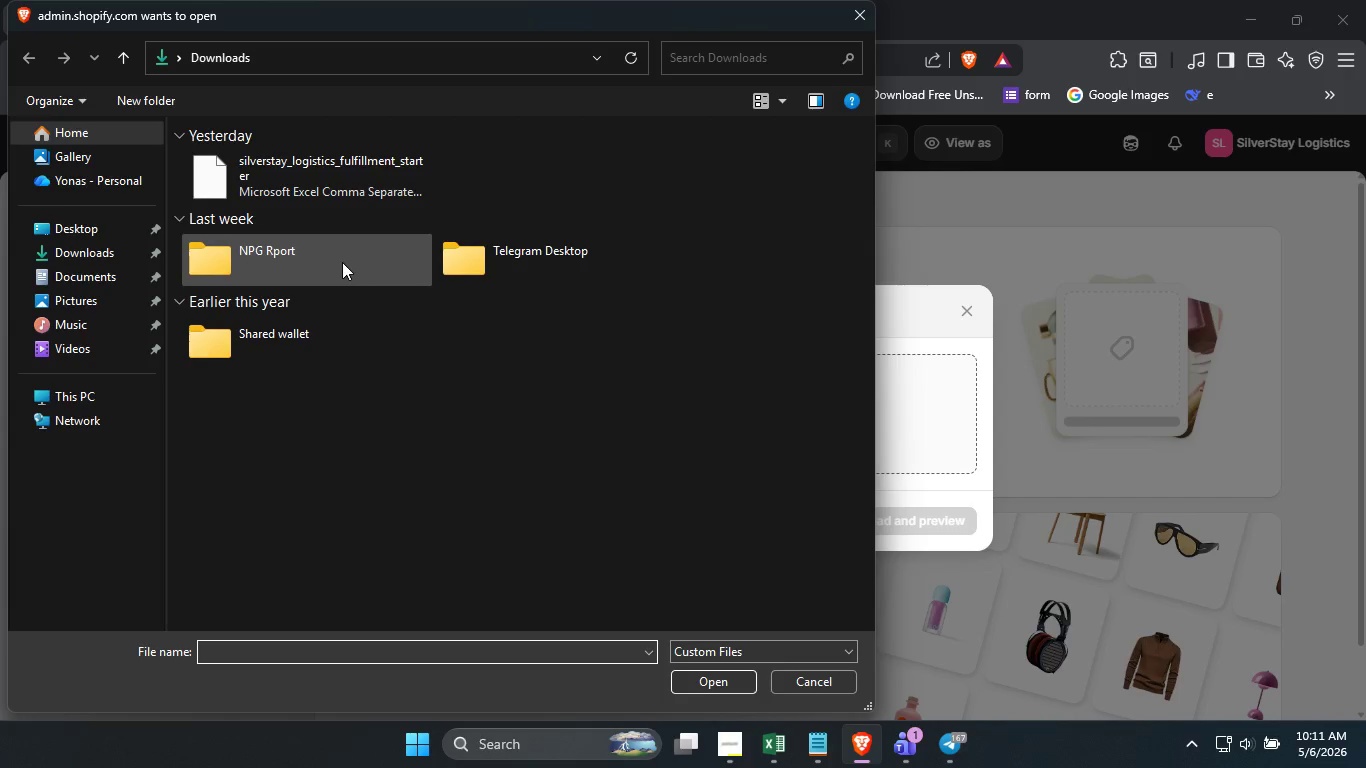 
wait(5.31)
 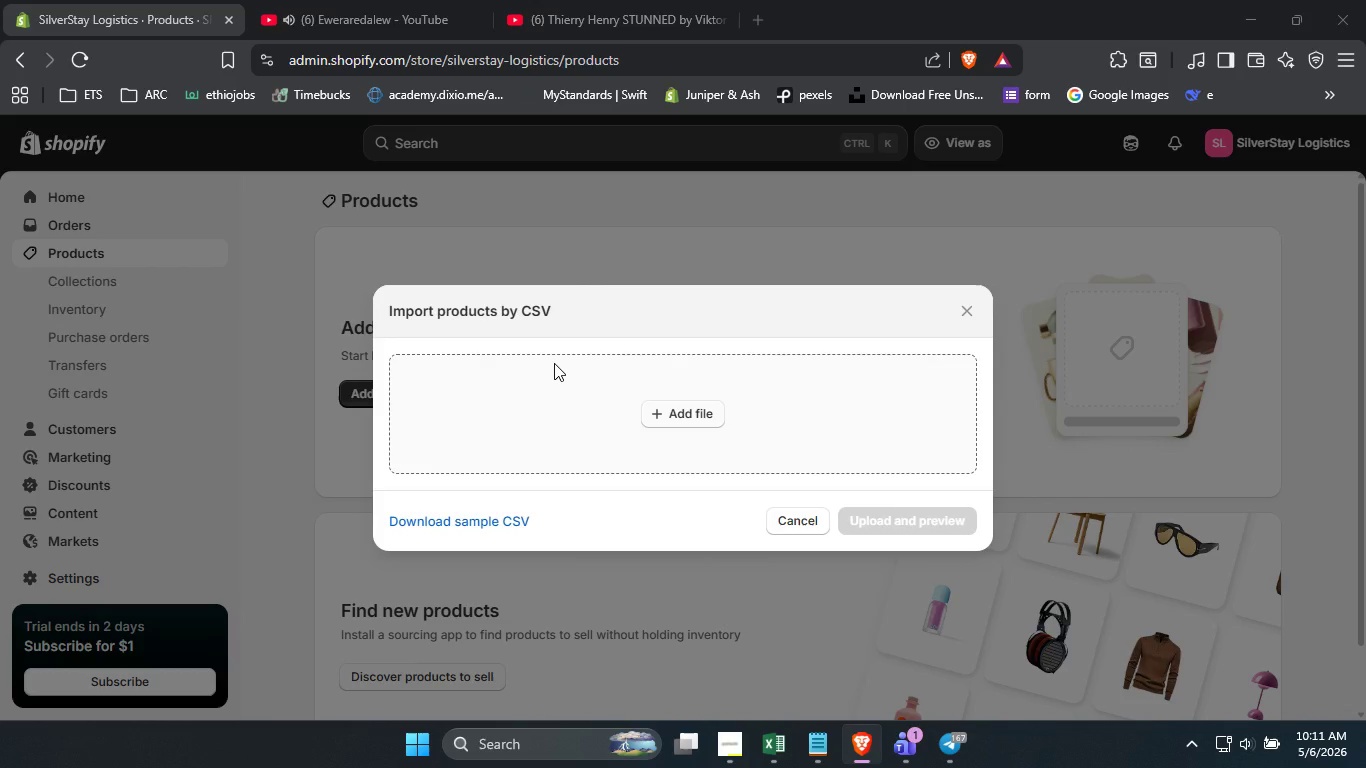 
left_click([344, 185])
 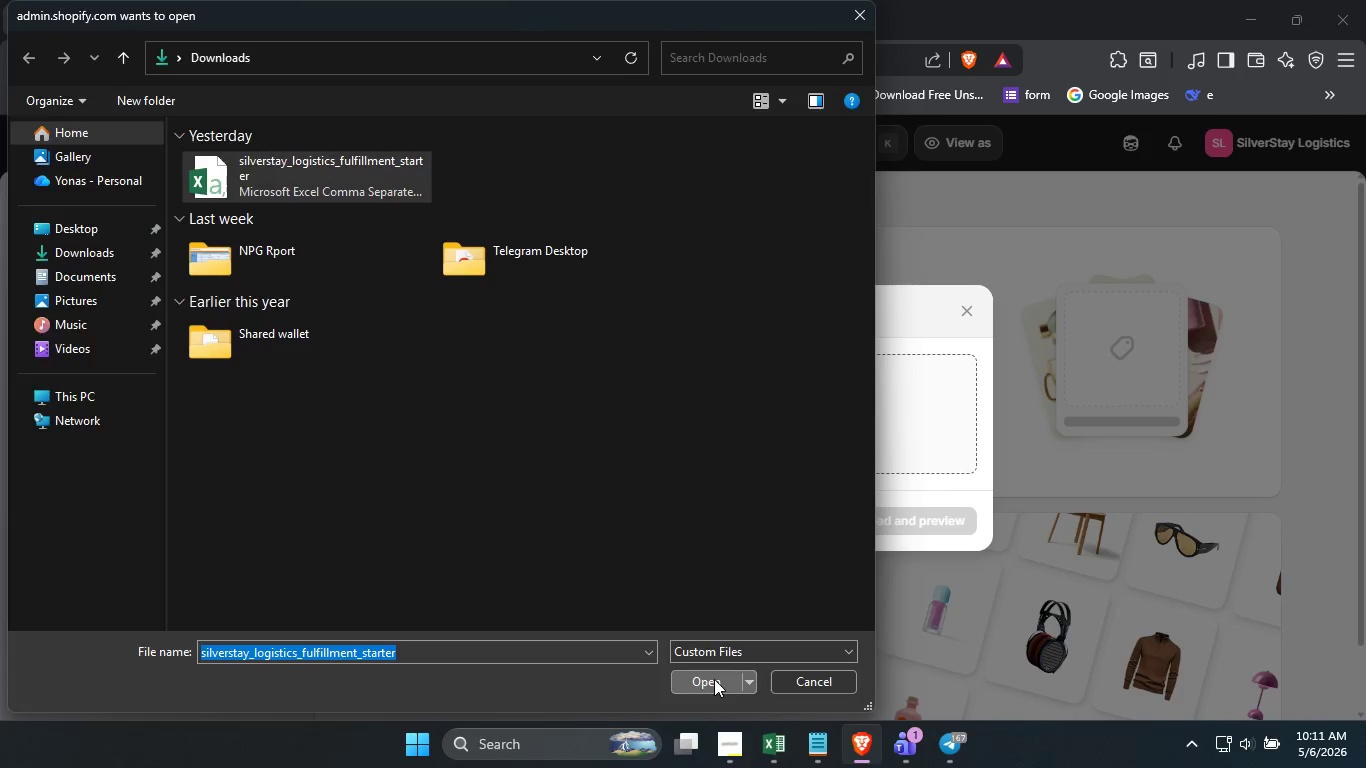 
left_click([714, 679])
 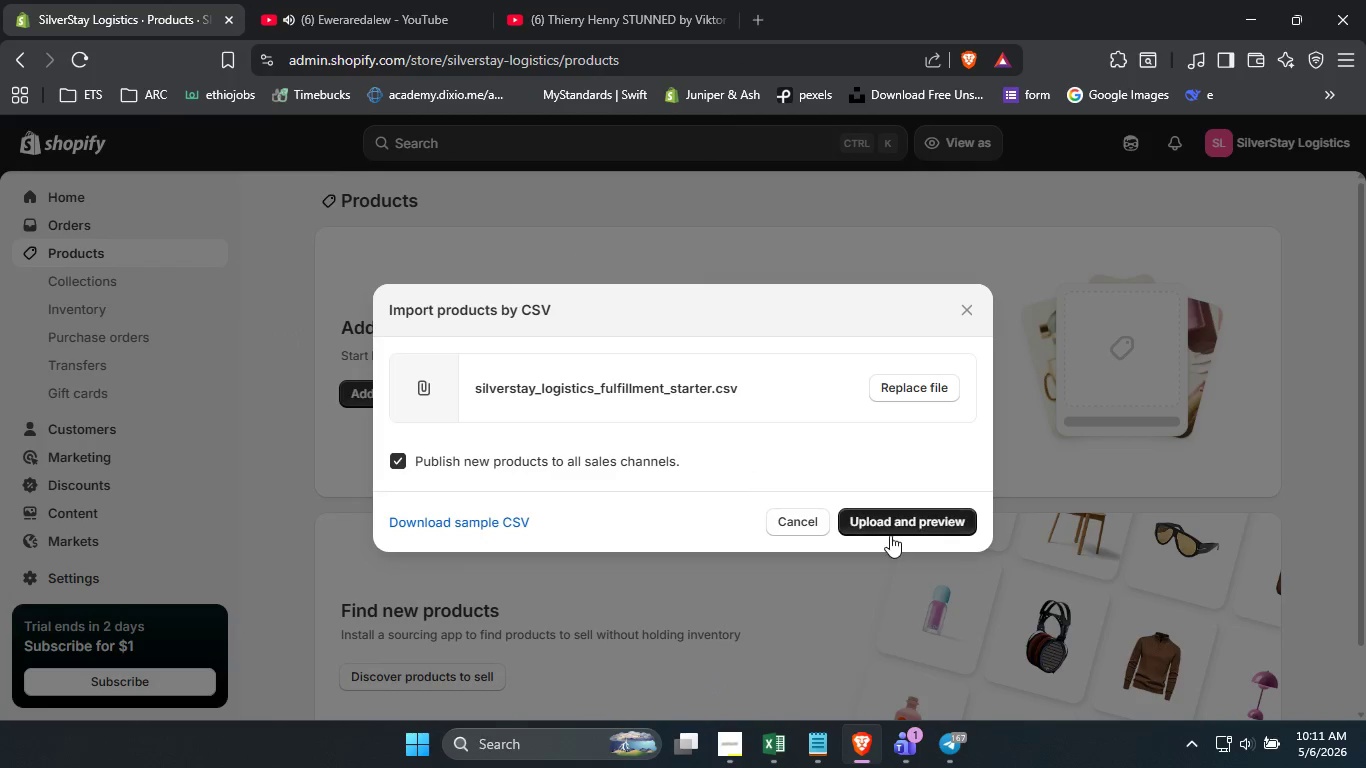 
left_click([895, 525])
 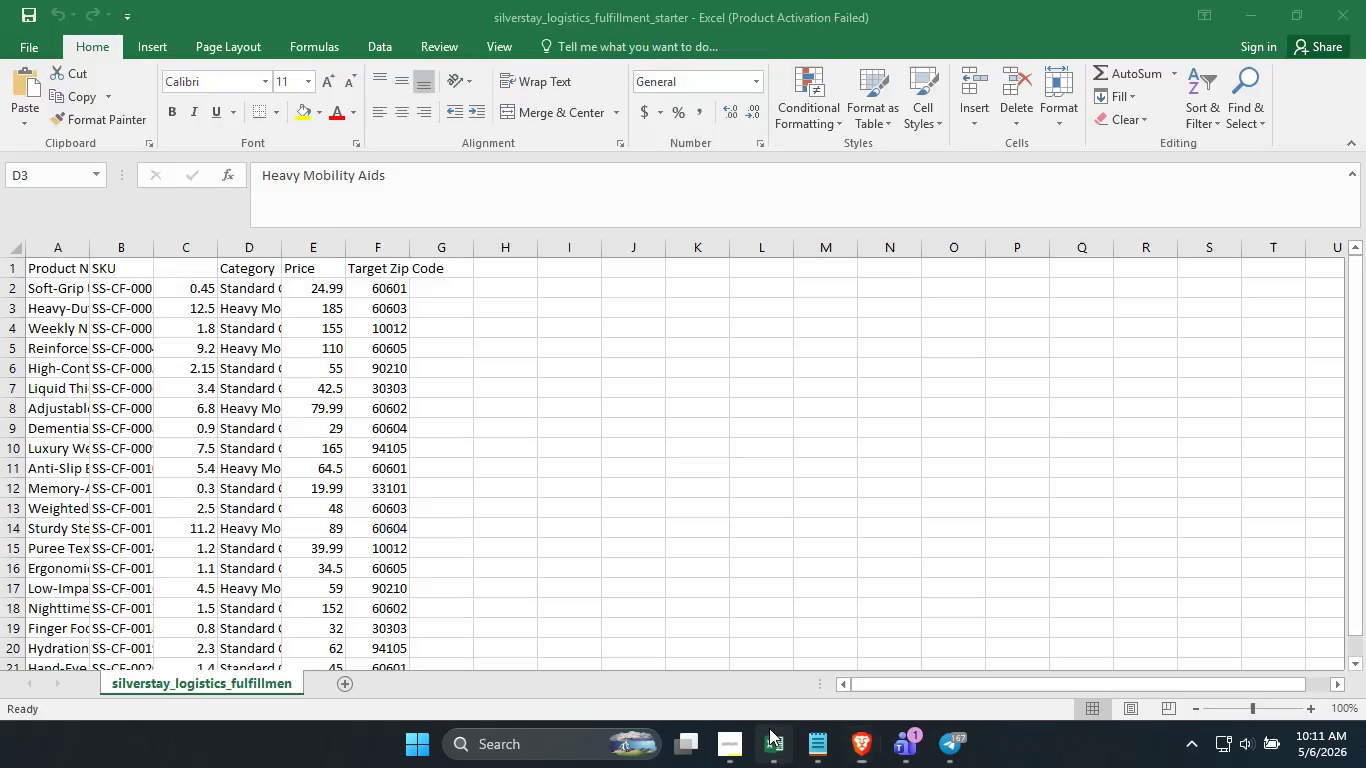 
left_click([769, 728])
 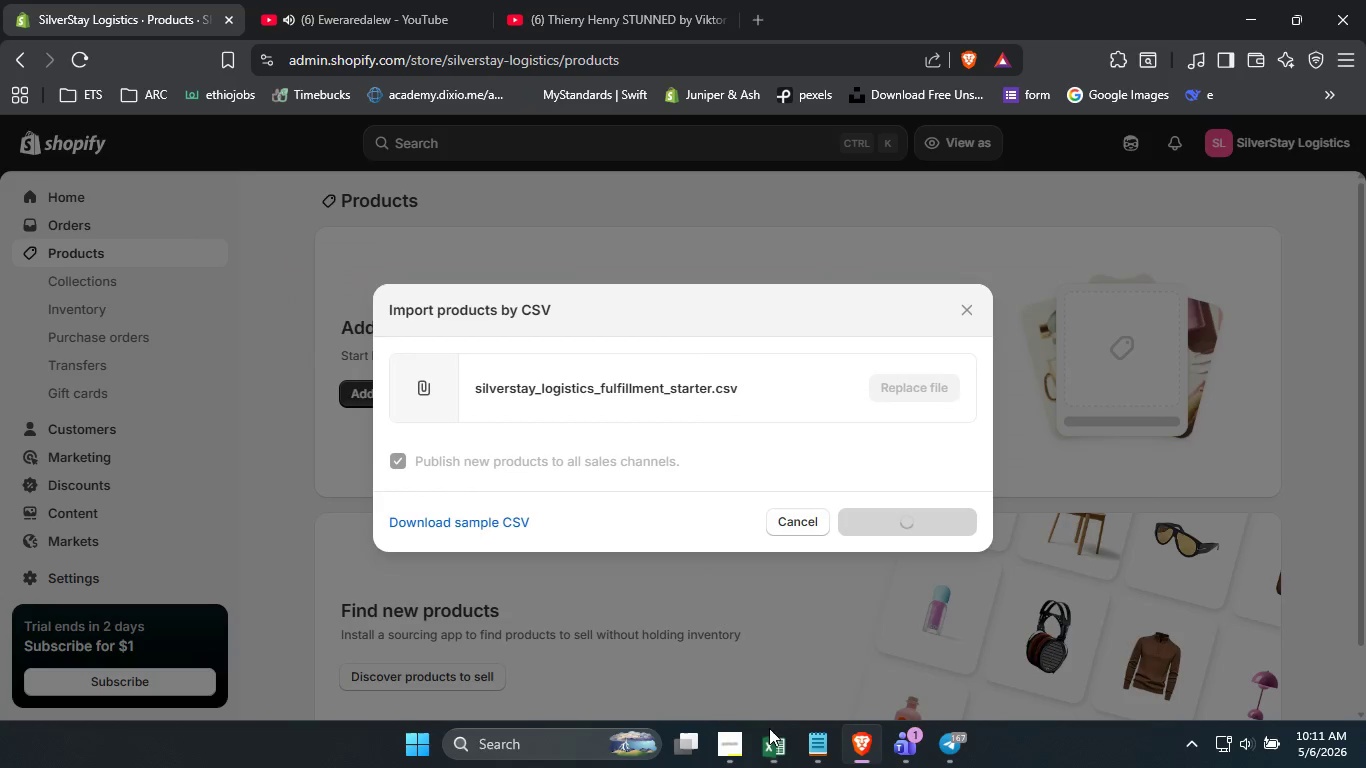 
left_click([769, 728])
 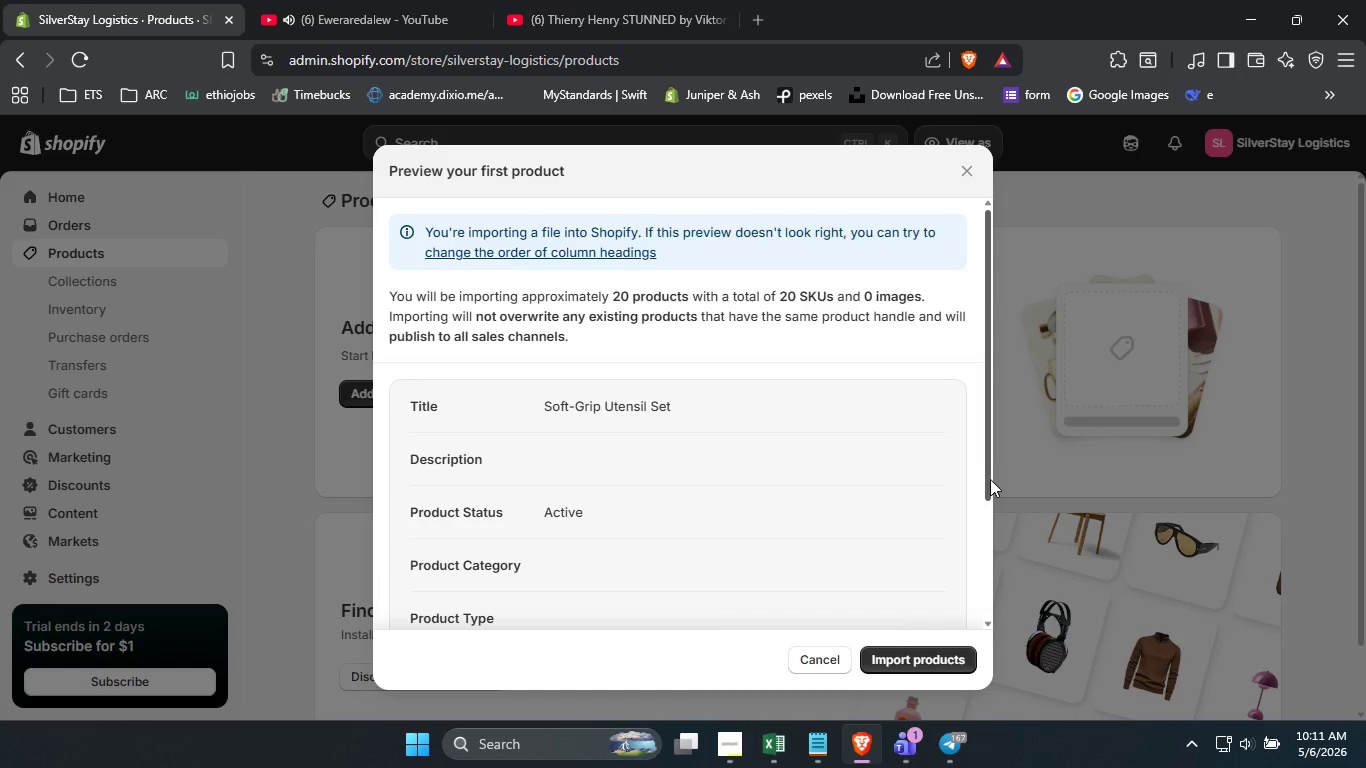 
left_click_drag(start_coordinate=[990, 479], to_coordinate=[972, 633])
 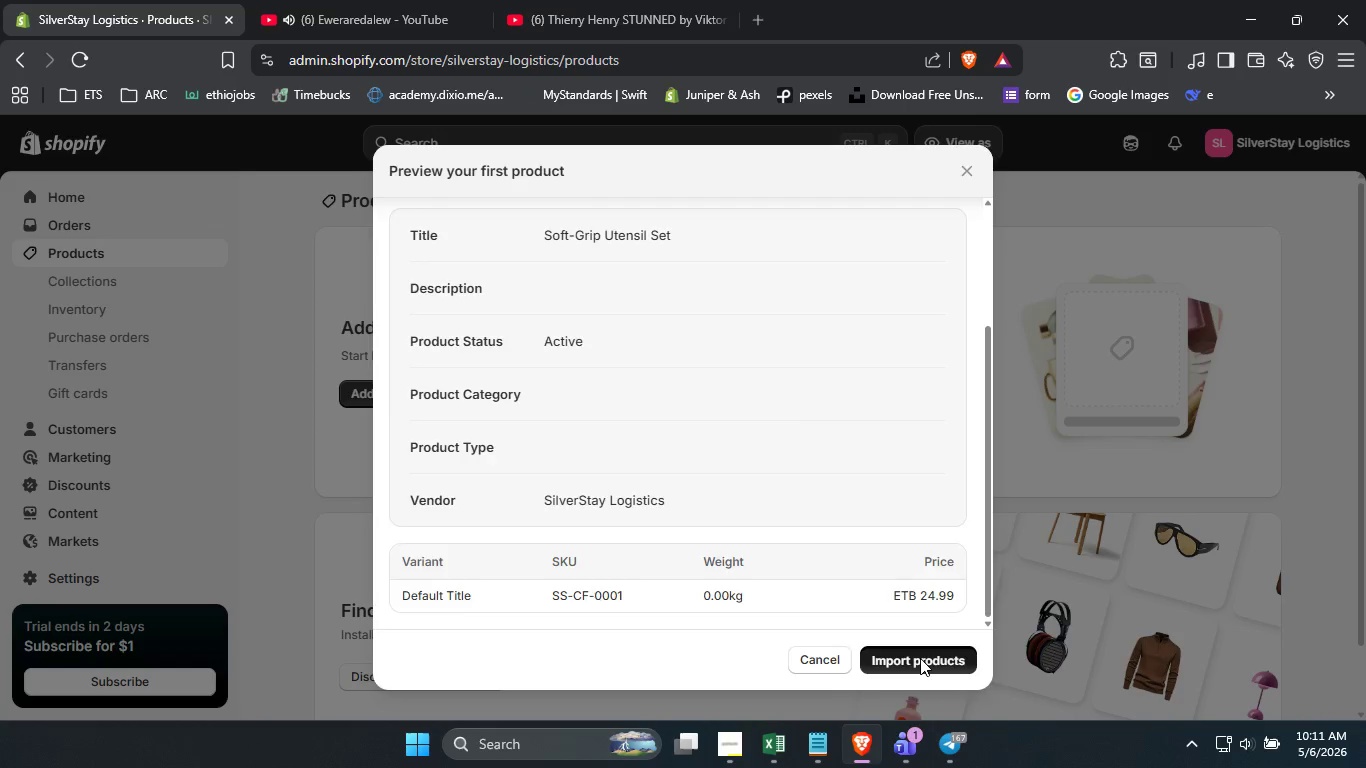 
left_click([920, 658])
 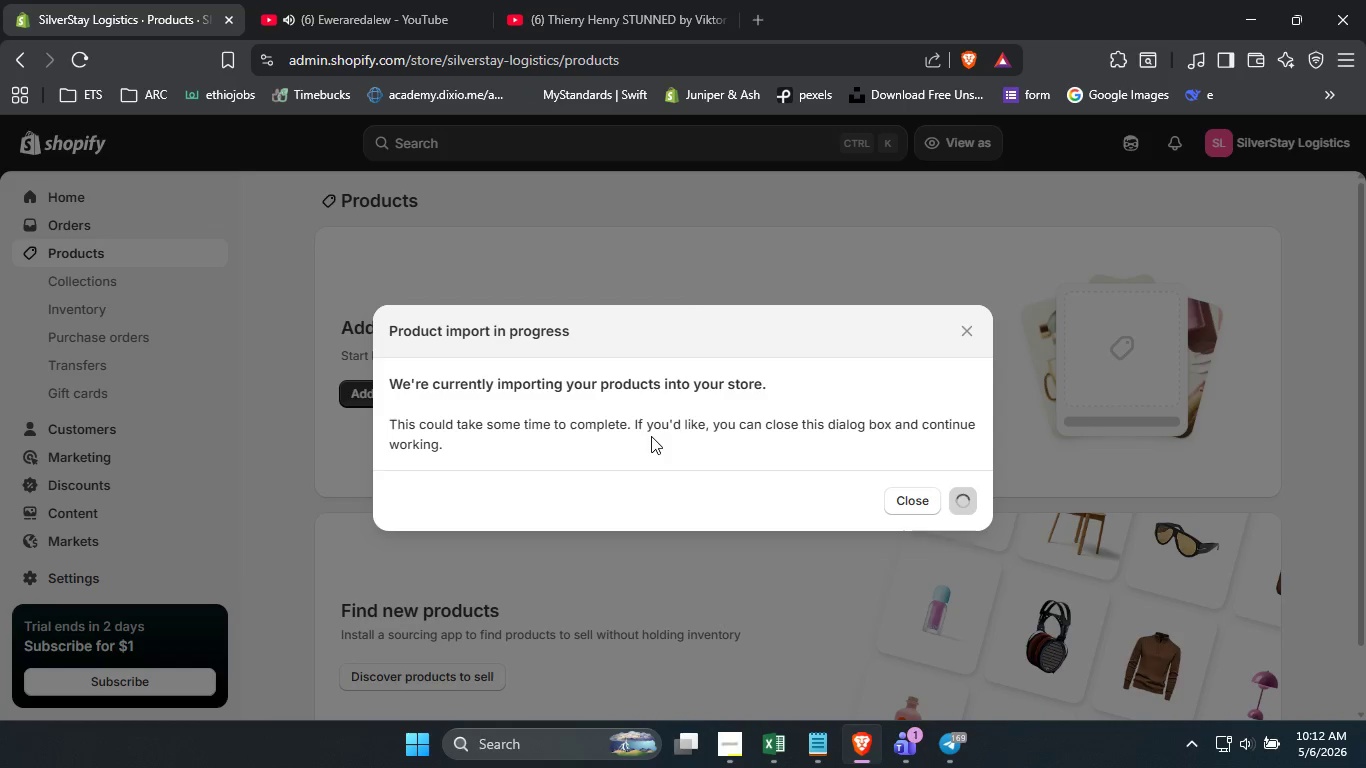 
wait(27.12)
 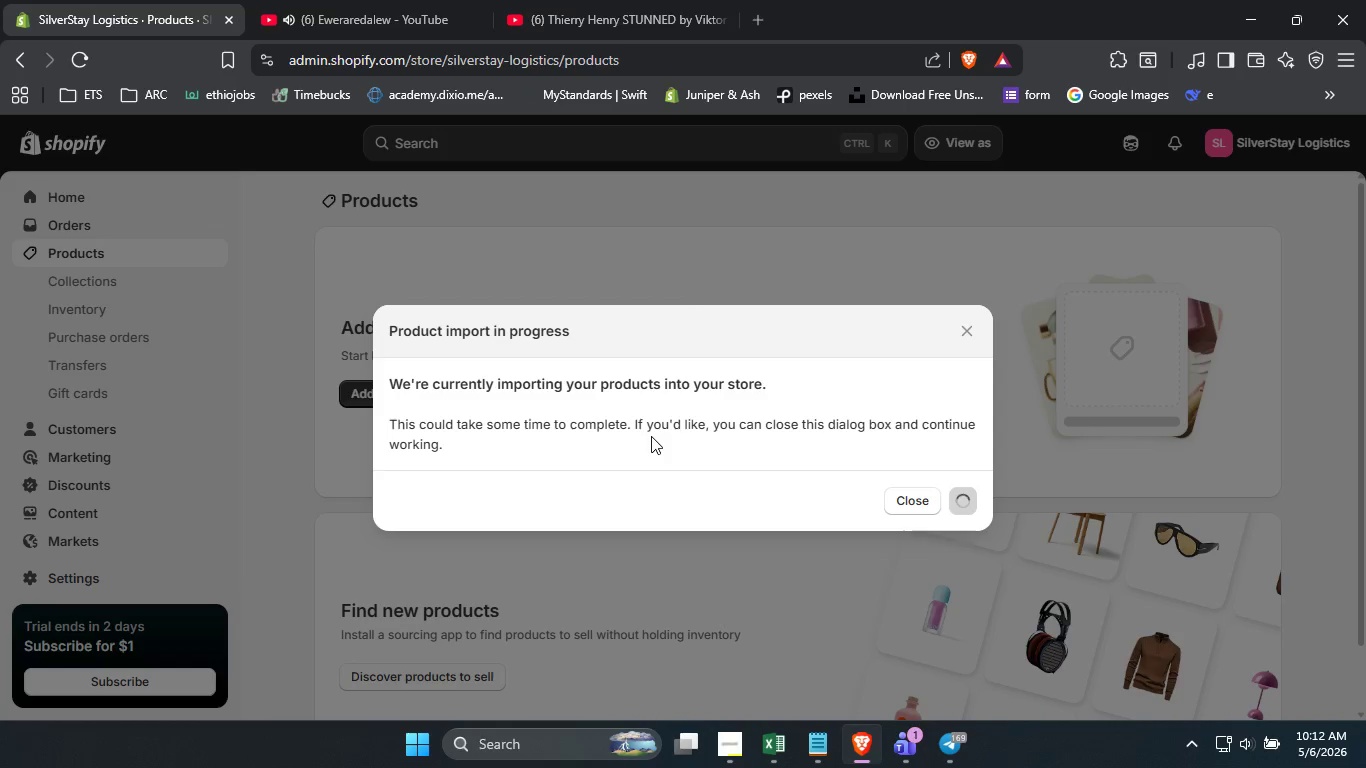 
left_click([271, 293])
 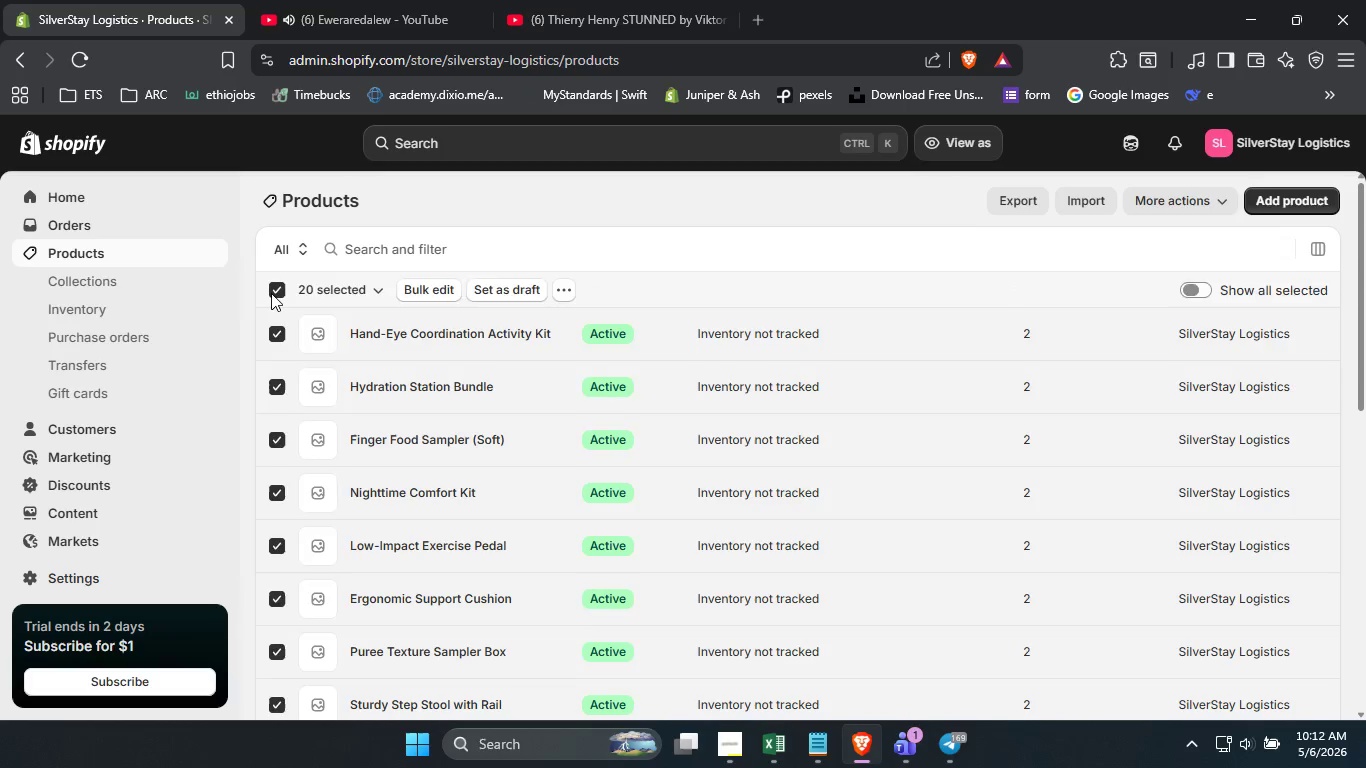 
left_click([271, 293])
 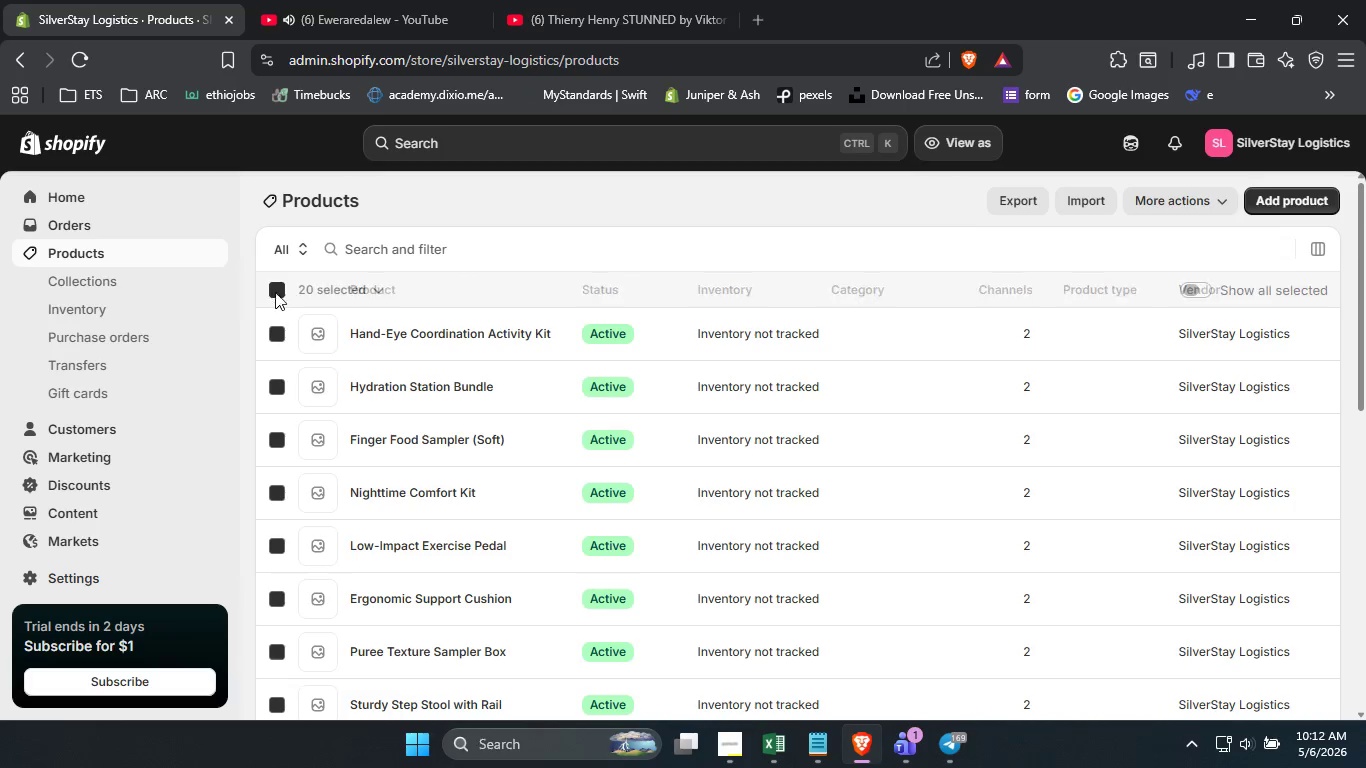 
left_click([271, 293])
 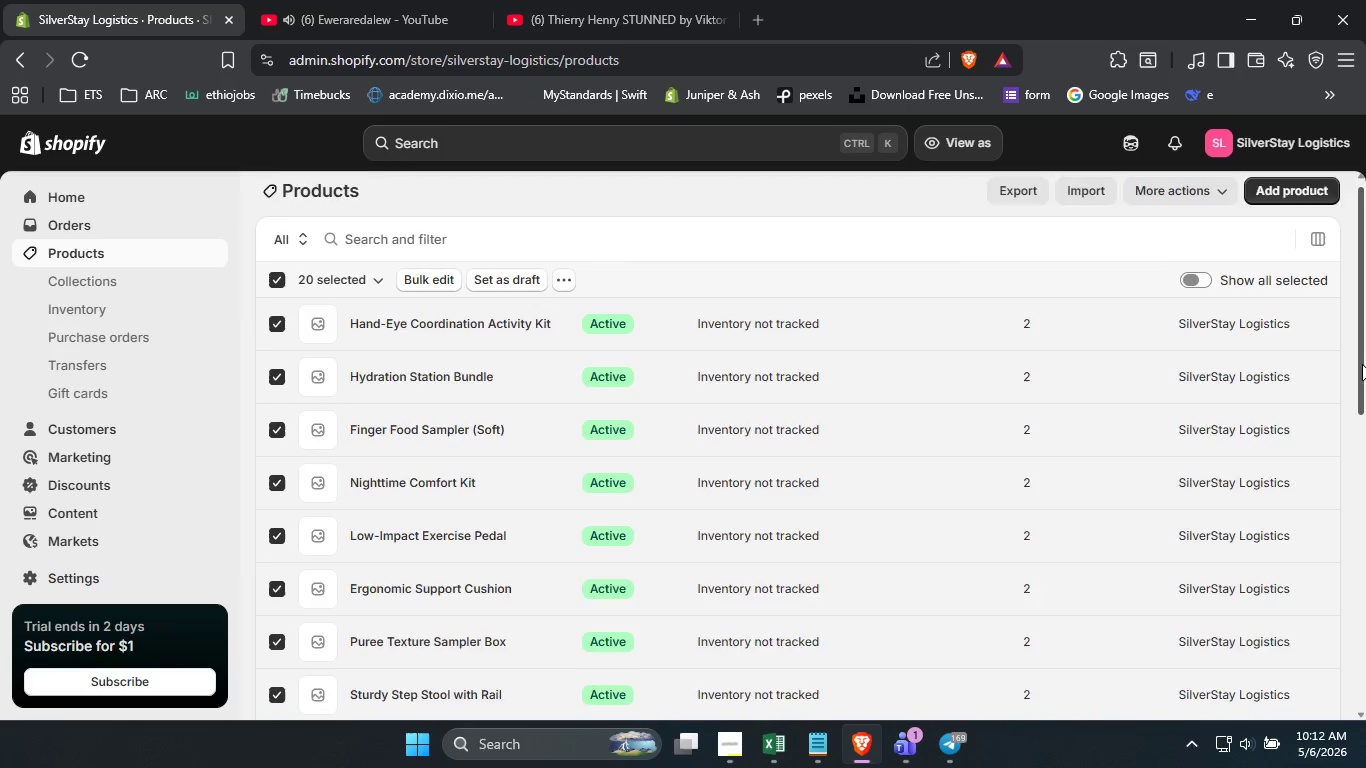 
left_click_drag(start_coordinate=[1365, 343], to_coordinate=[1365, 240])
 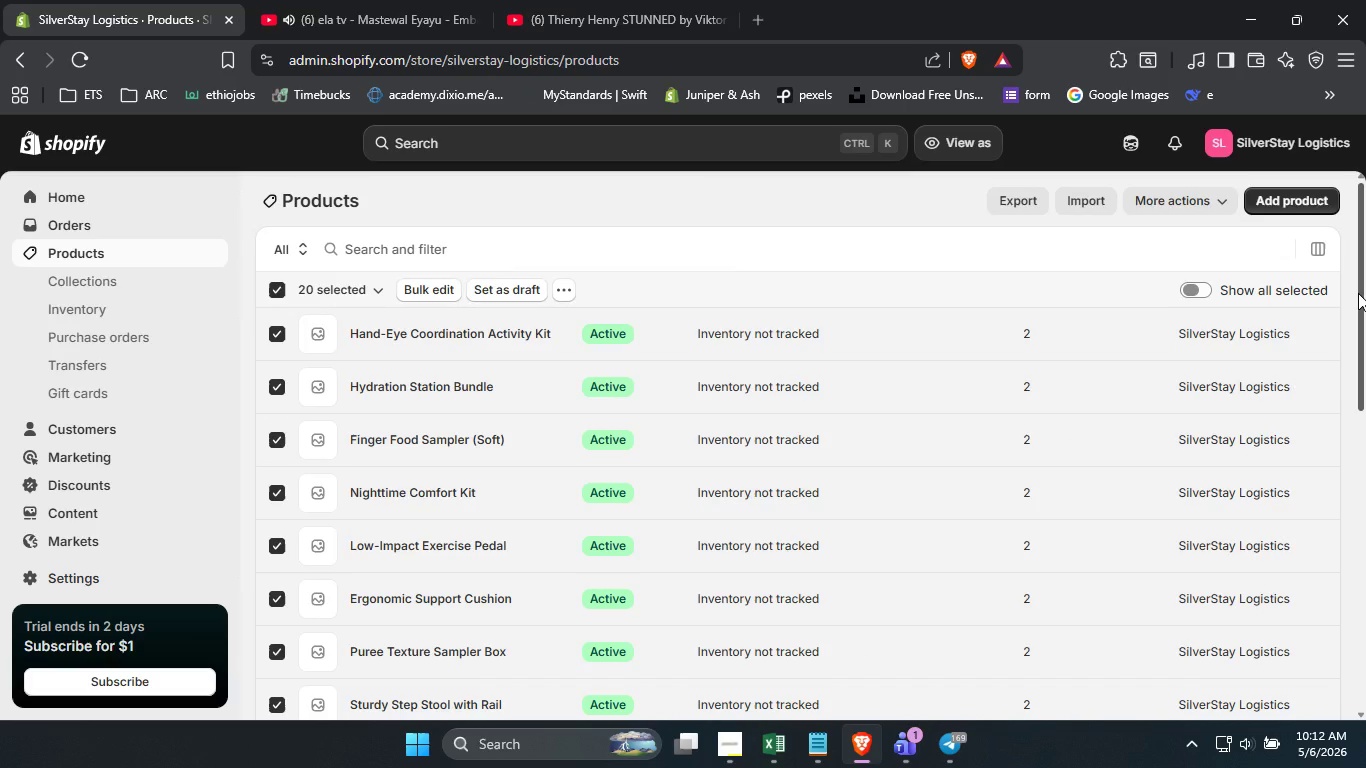 
left_click_drag(start_coordinate=[1358, 293], to_coordinate=[1365, 436])
 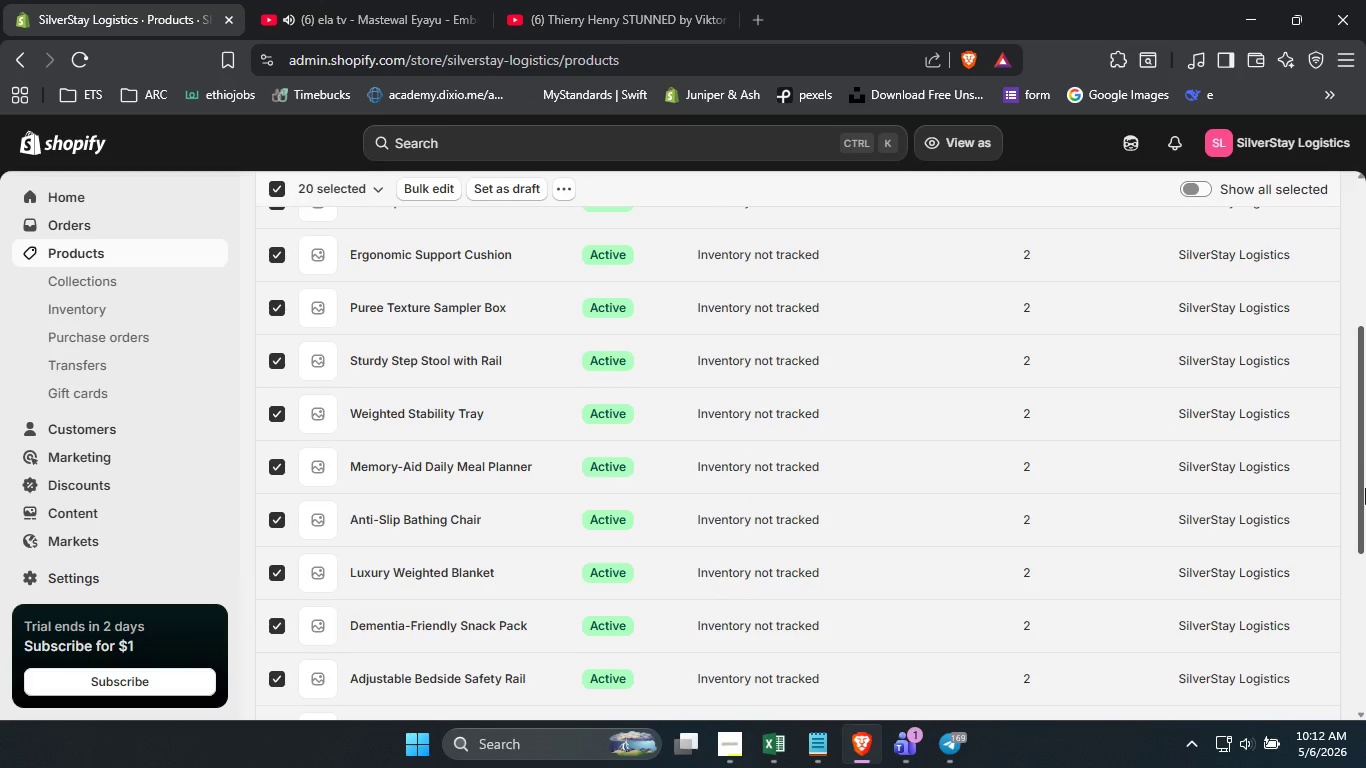 
left_click_drag(start_coordinate=[1364, 493], to_coordinate=[1365, 295])
 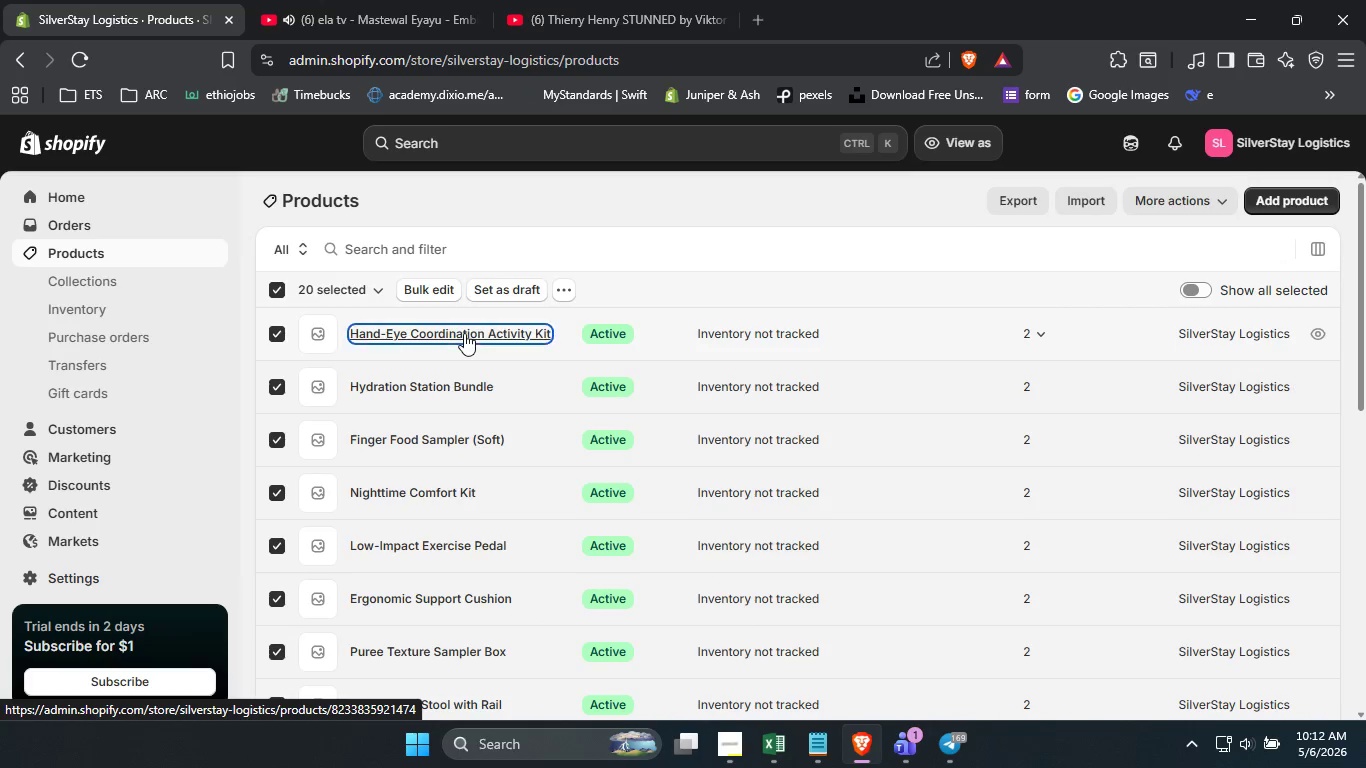 
left_click([464, 333])
 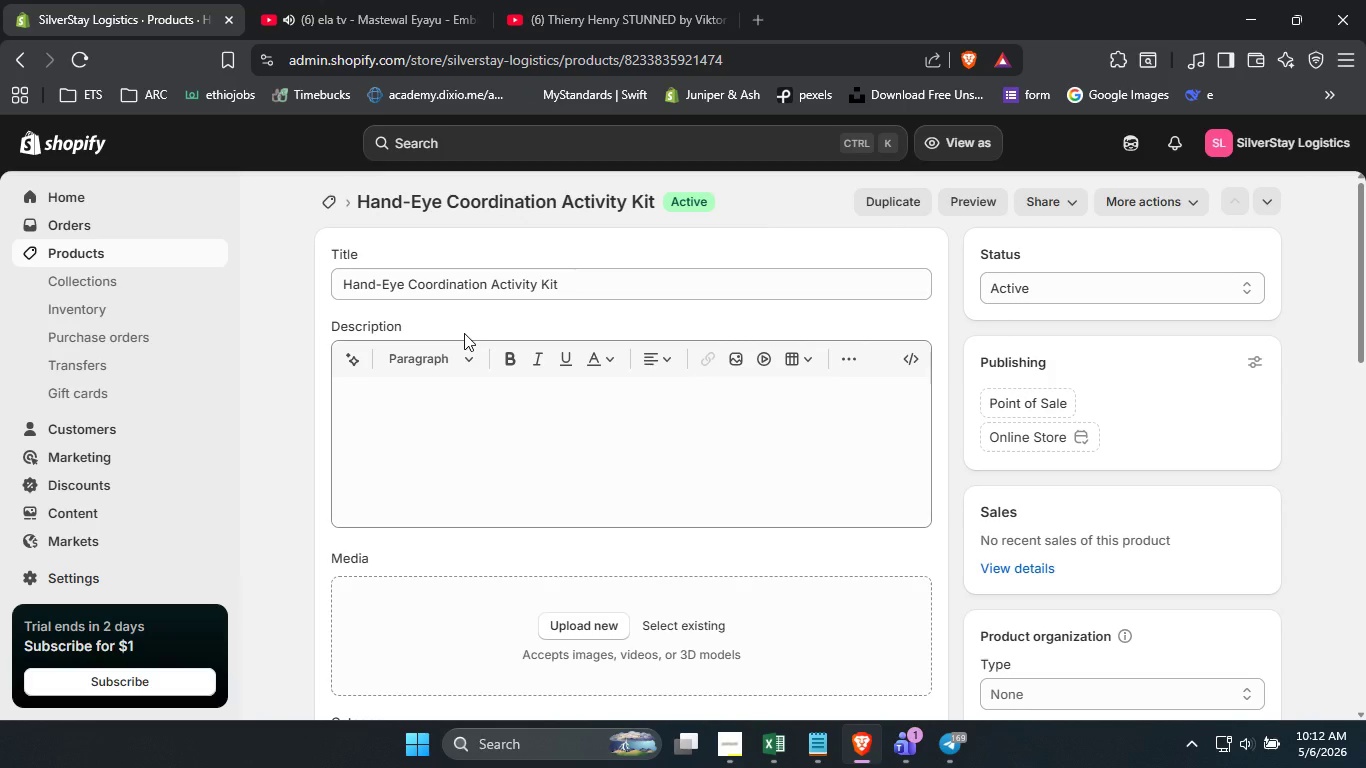 
wait(6.19)
 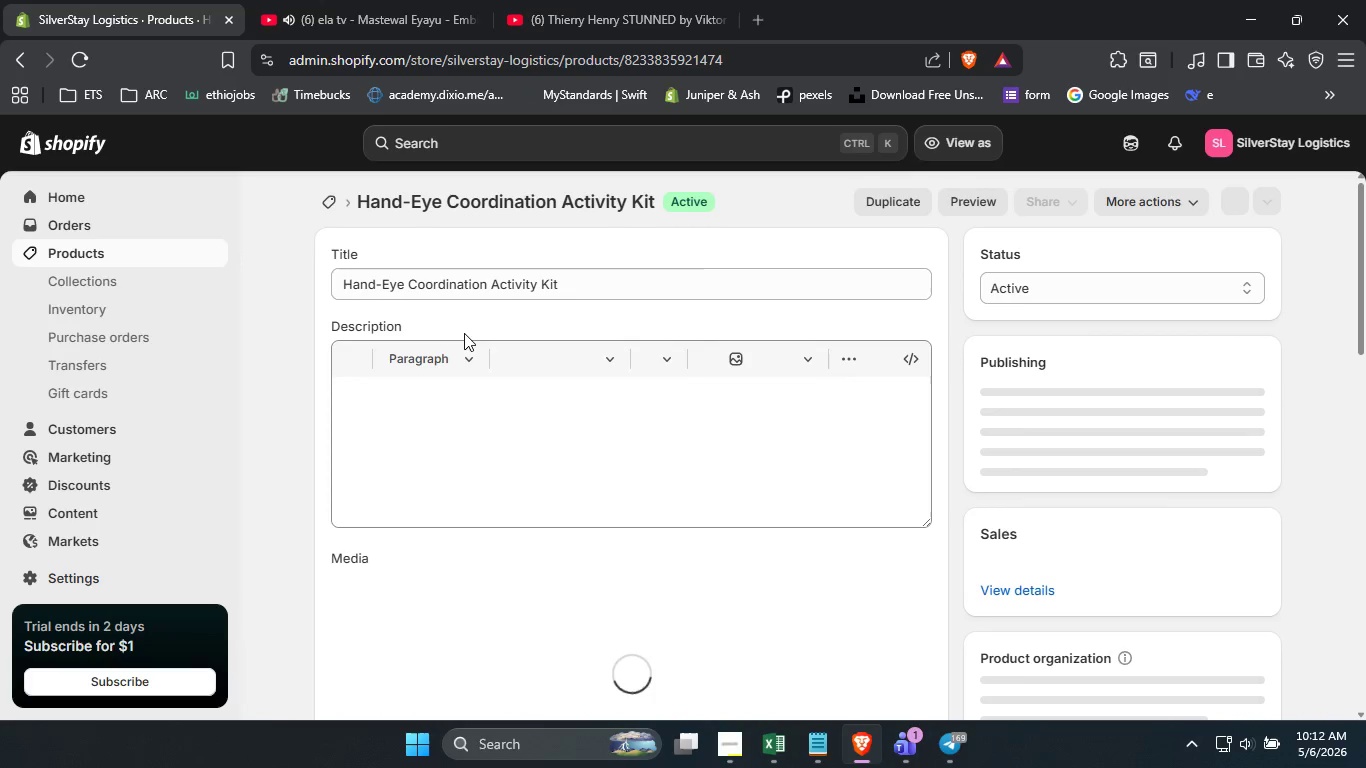 
left_click_drag(start_coordinate=[1365, 265], to_coordinate=[1365, 457])
 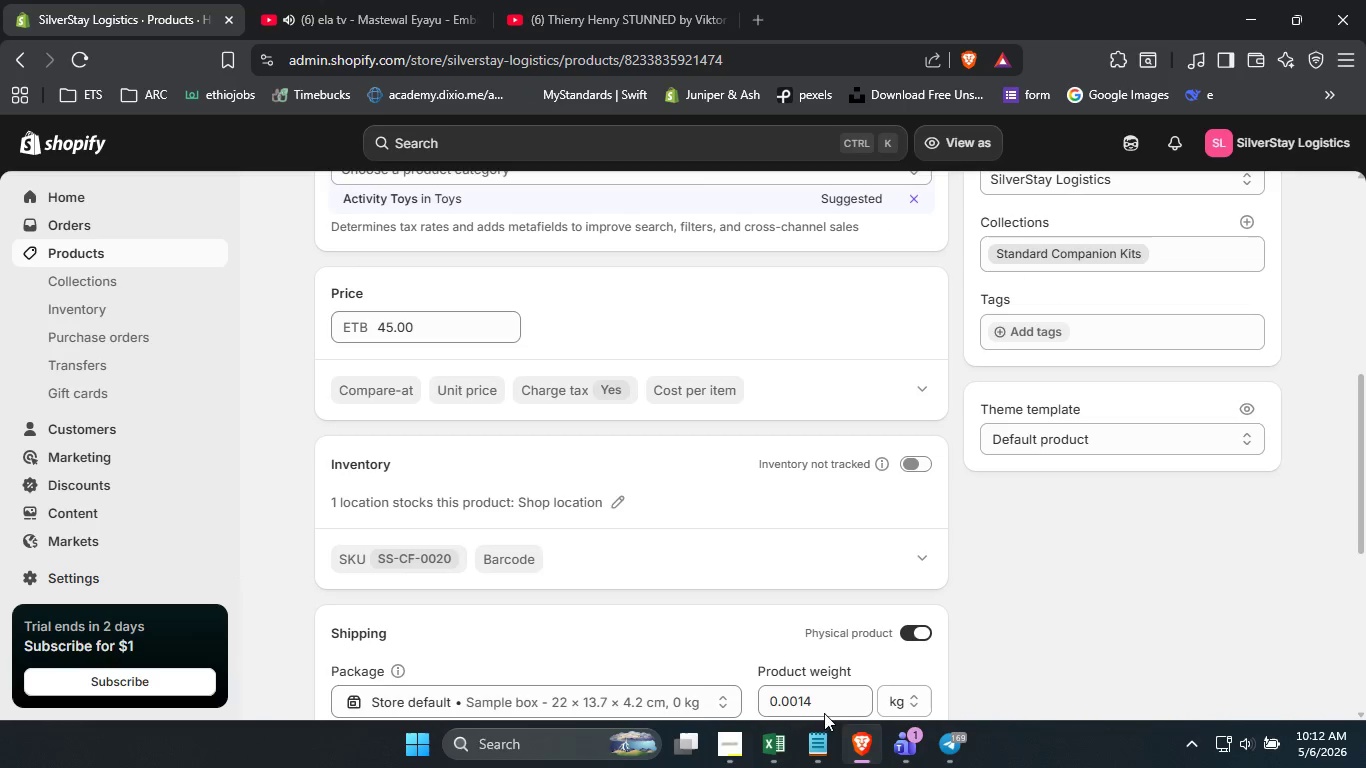 
left_click([788, 752])
 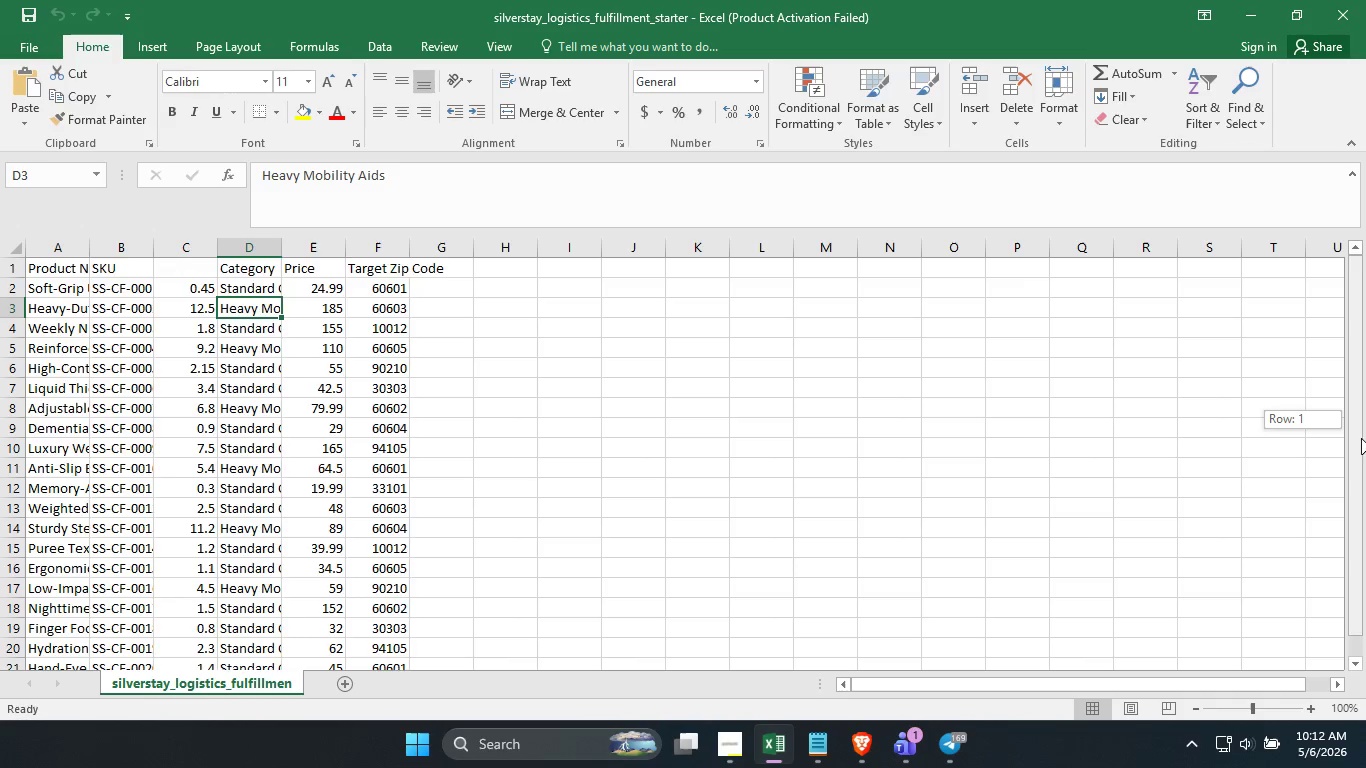 
left_click_drag(start_coordinate=[1353, 419], to_coordinate=[1364, 491])
 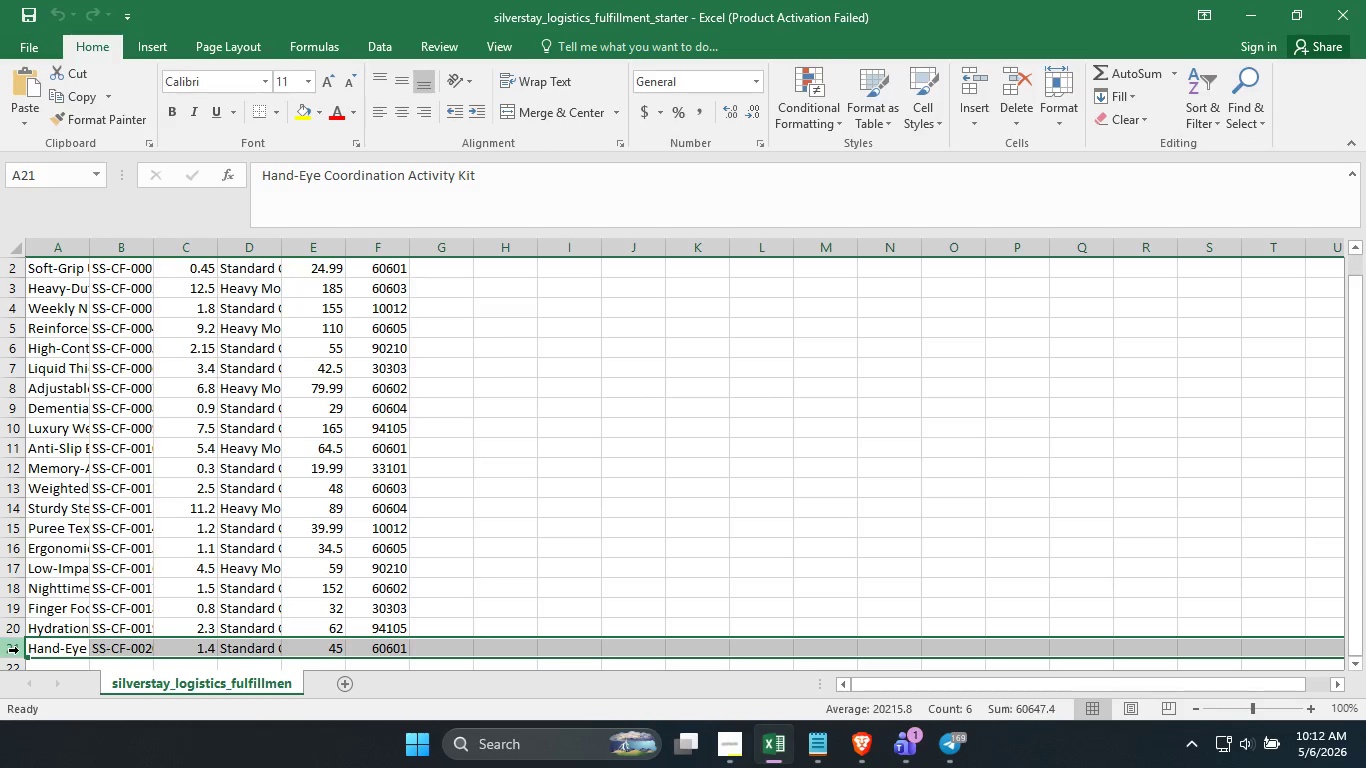 
left_click([19, 650])
 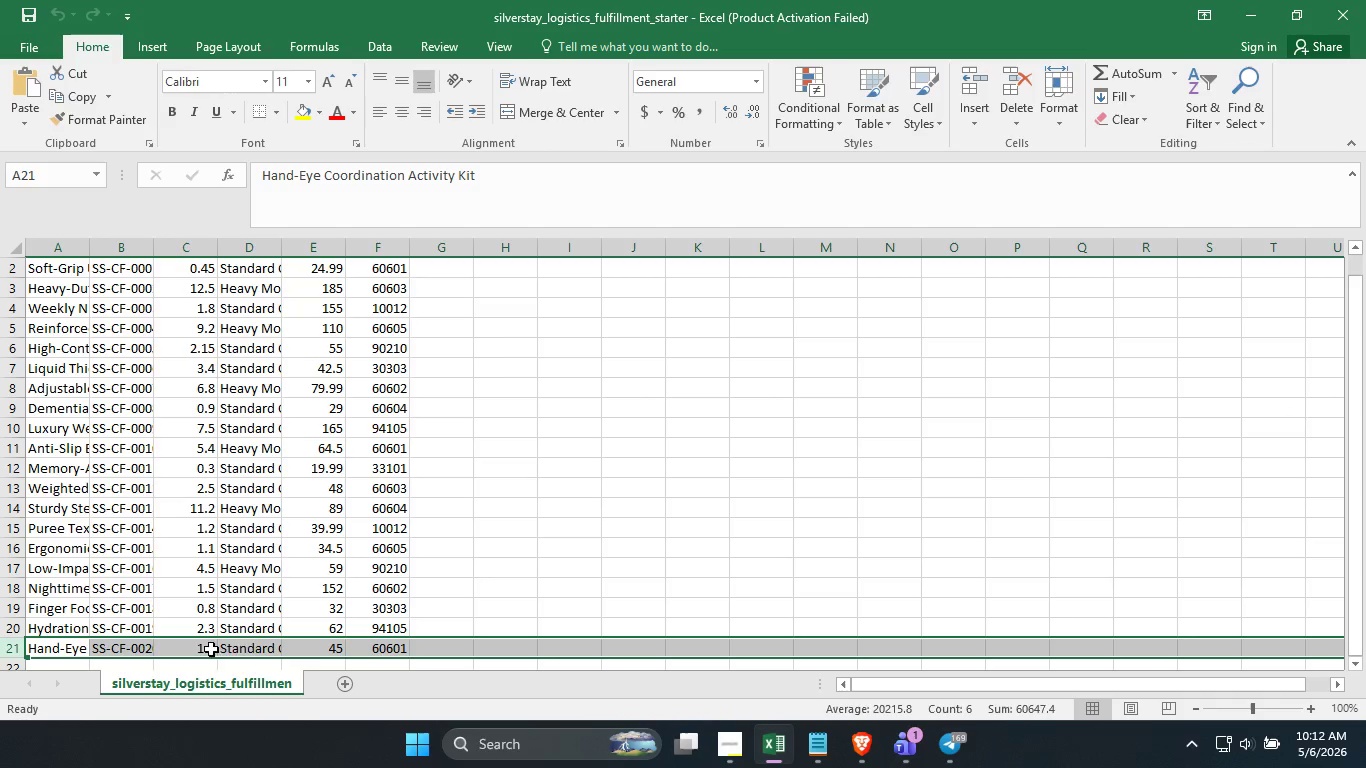 
wait(8.16)
 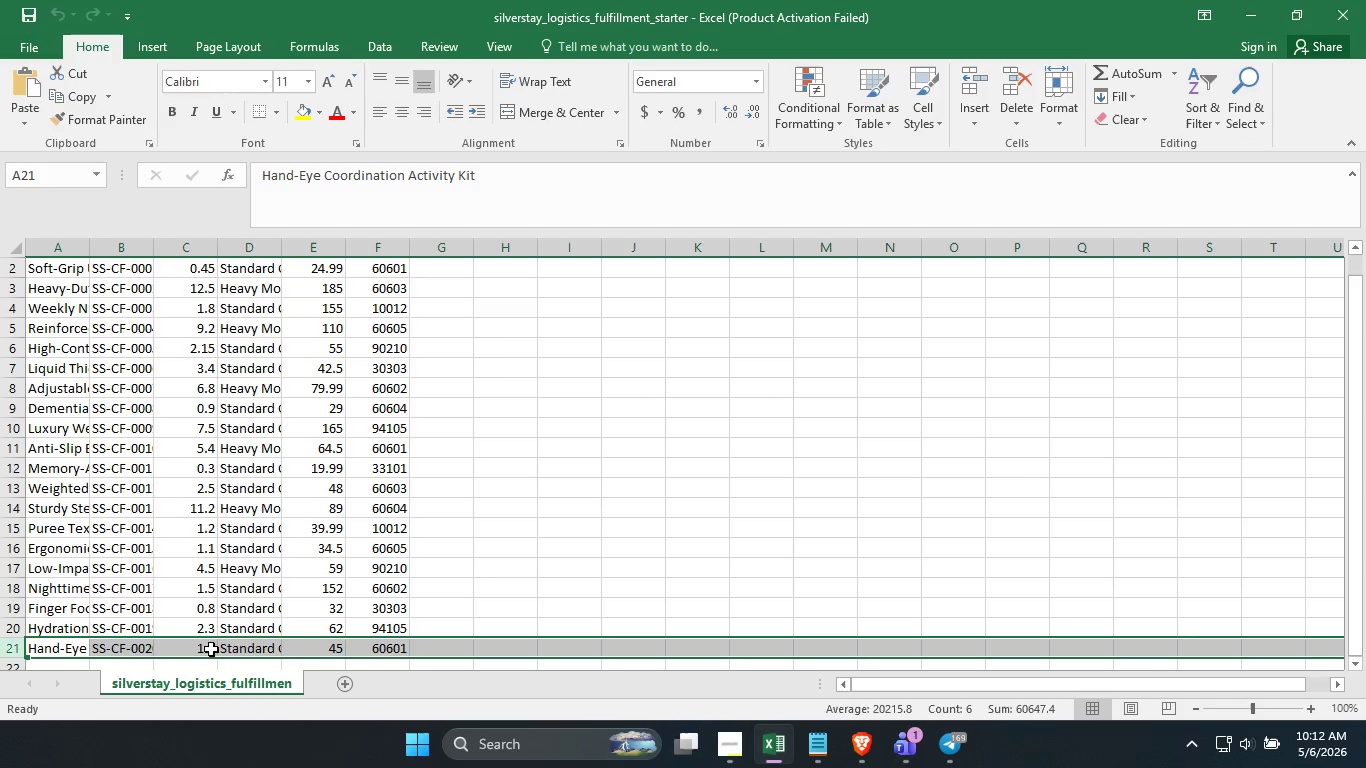 
left_click_drag(start_coordinate=[798, 701], to_coordinate=[752, 694])
 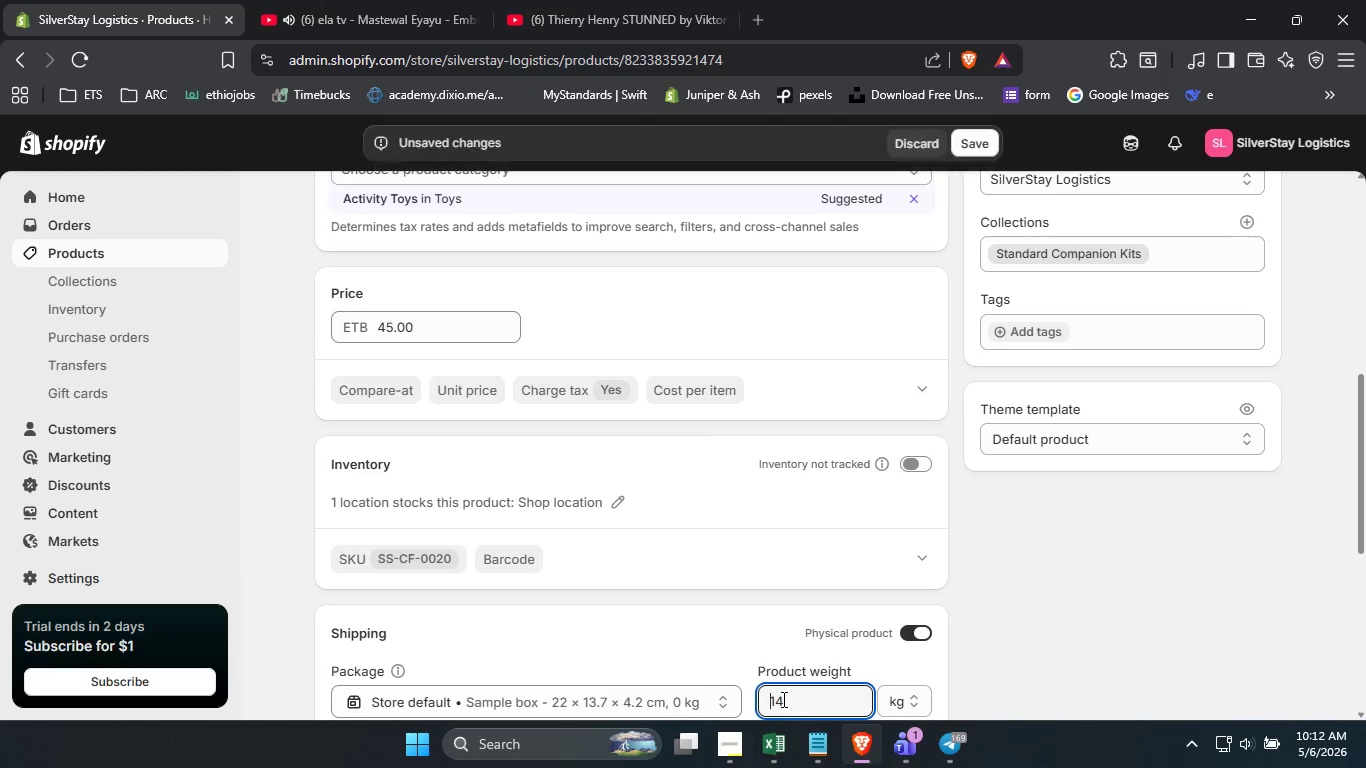 
key(Backspace)
 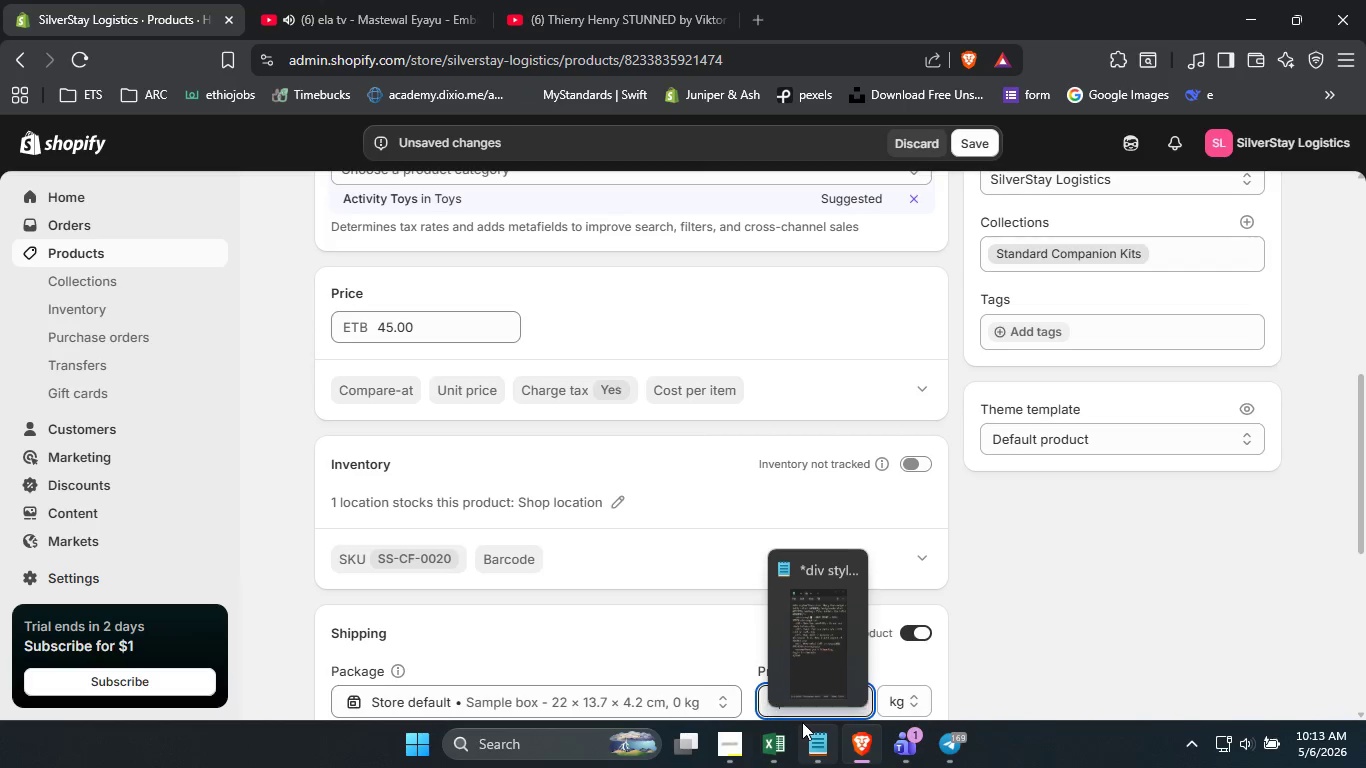 
key(NumpadDecimal)
 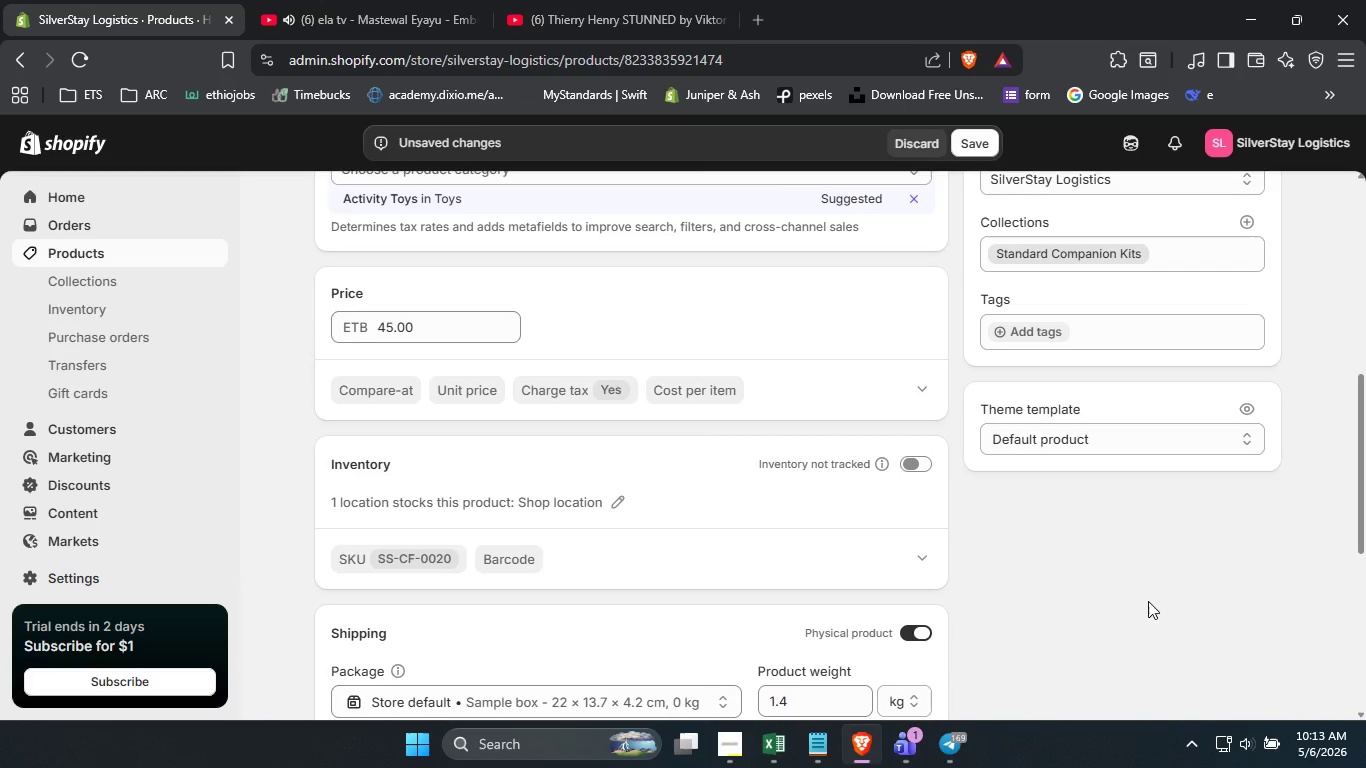 
left_click([1142, 614])
 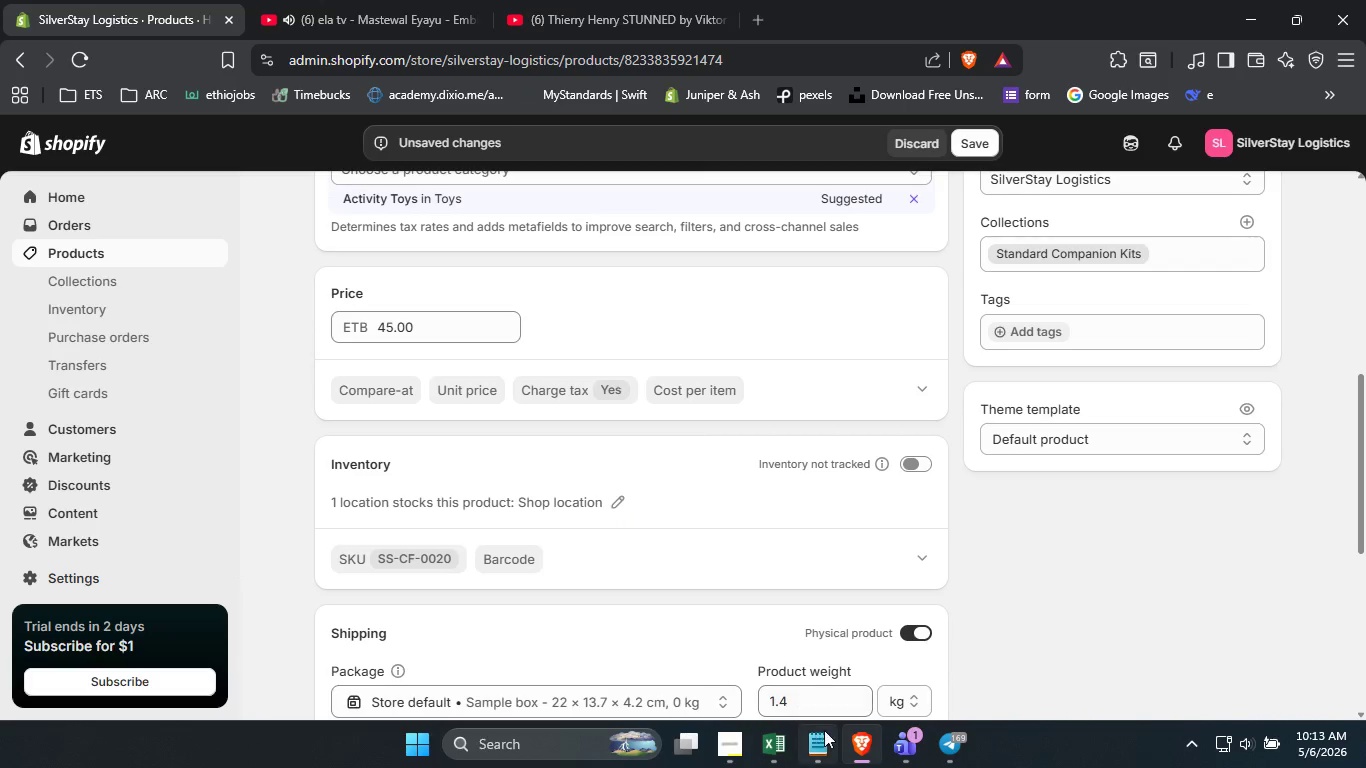 
left_click([773, 746])
 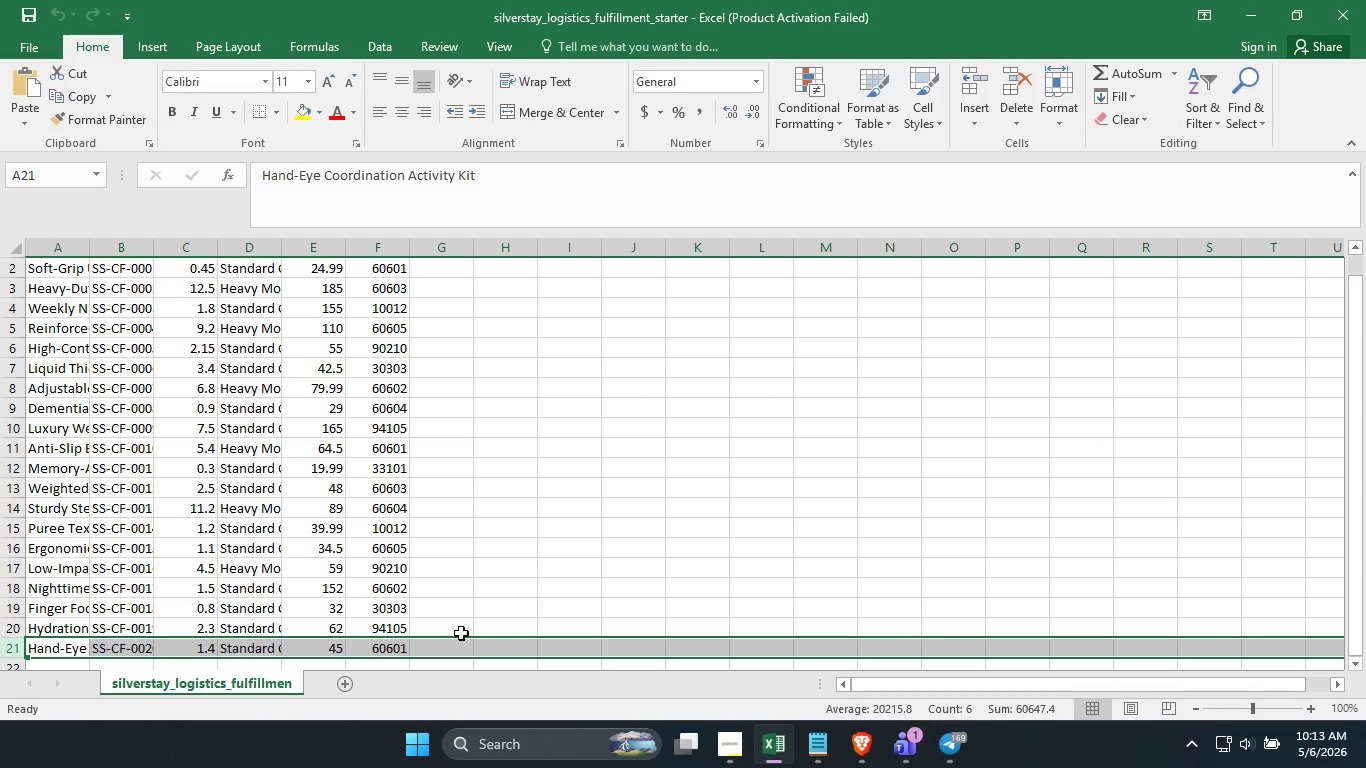 
left_click([323, 655])
 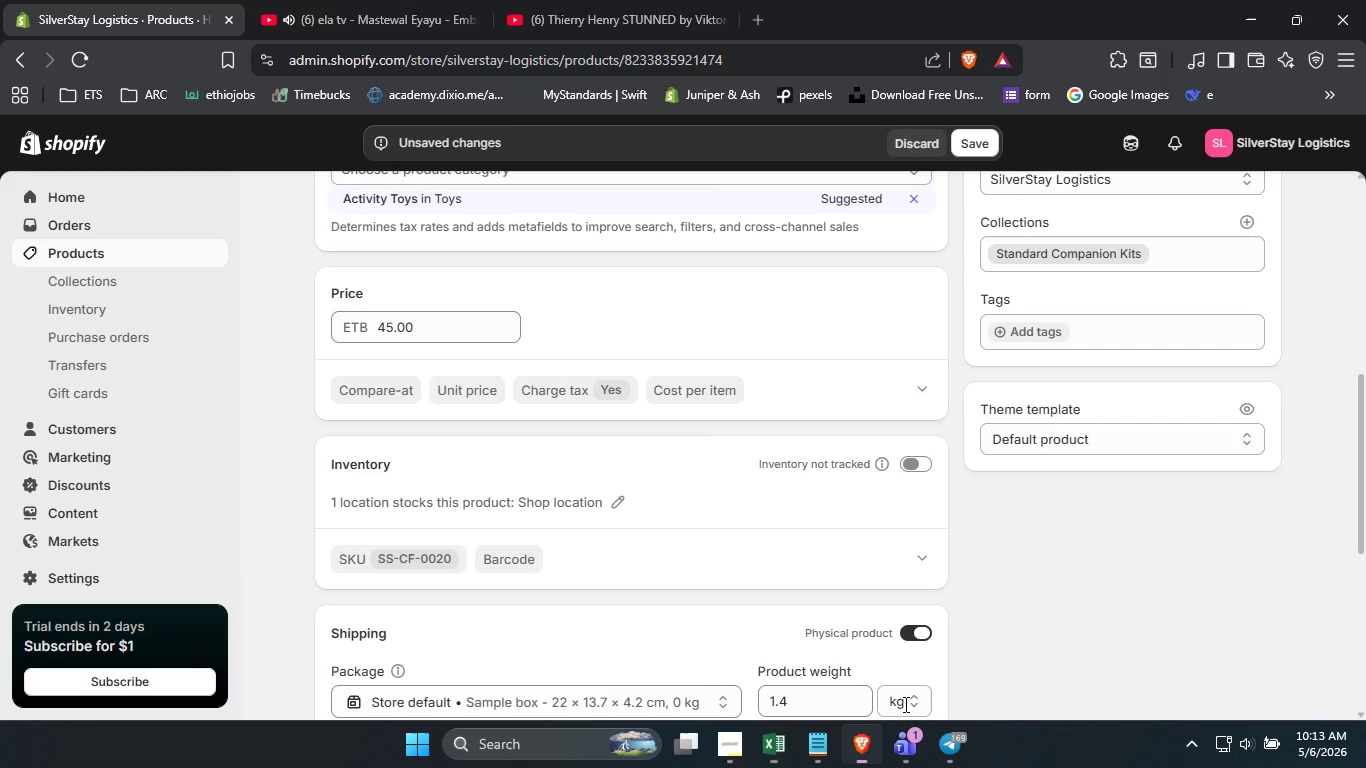 
left_click([853, 752])
 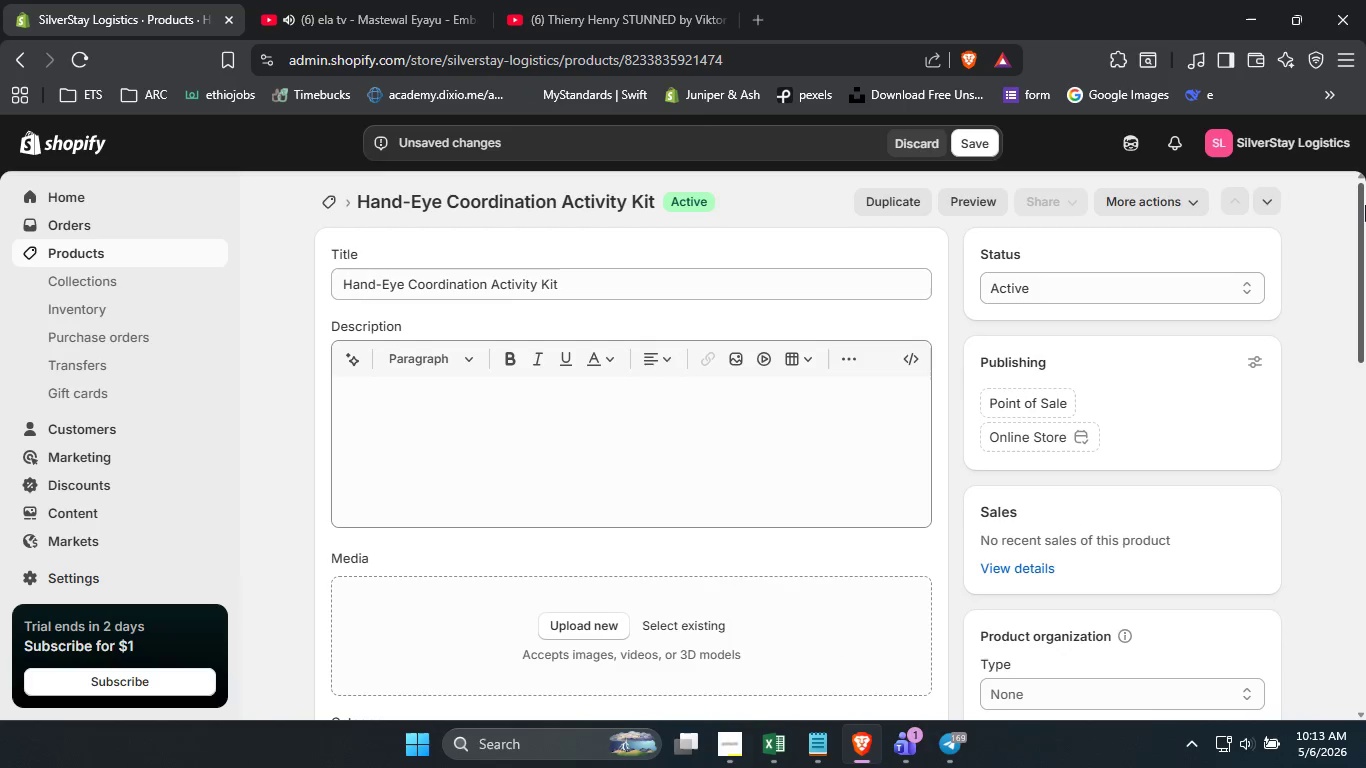 
left_click_drag(start_coordinate=[1365, 498], to_coordinate=[1365, 189])
 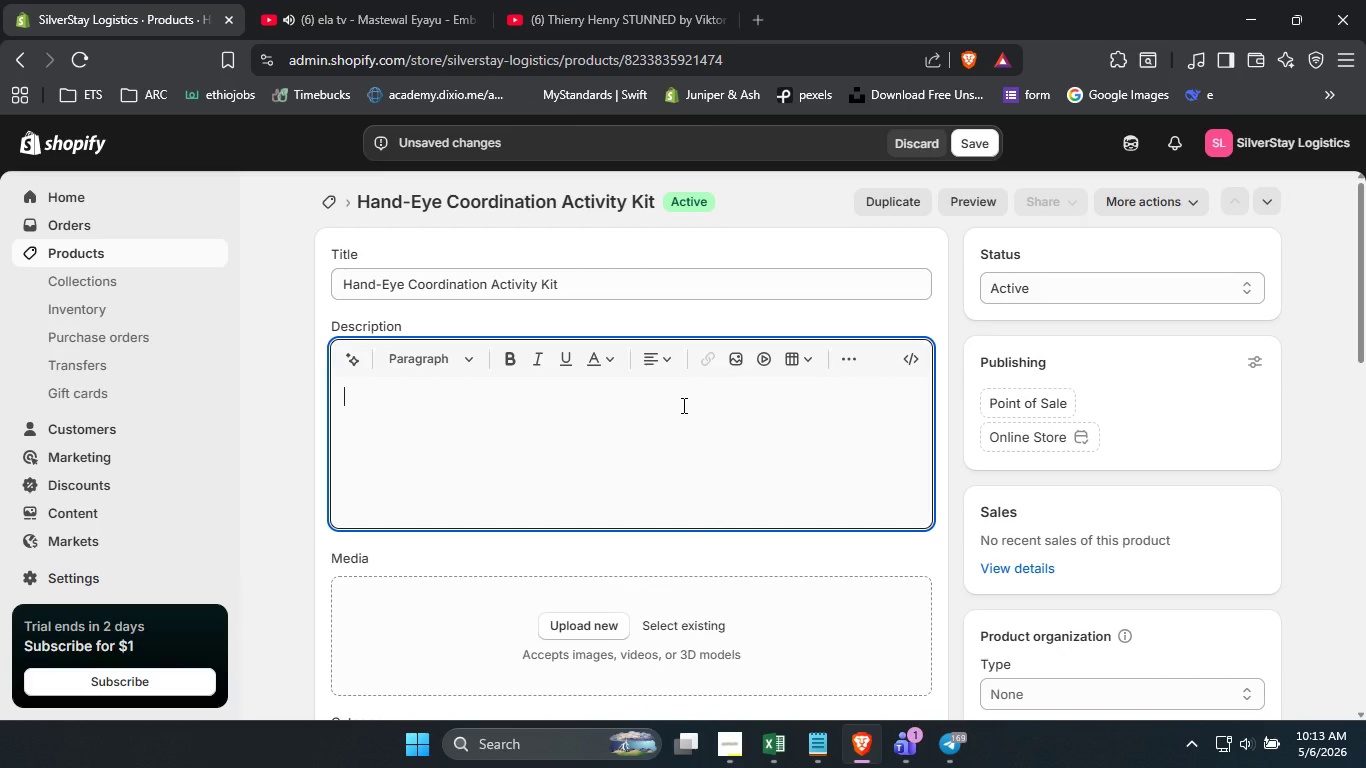 
left_click([682, 405])
 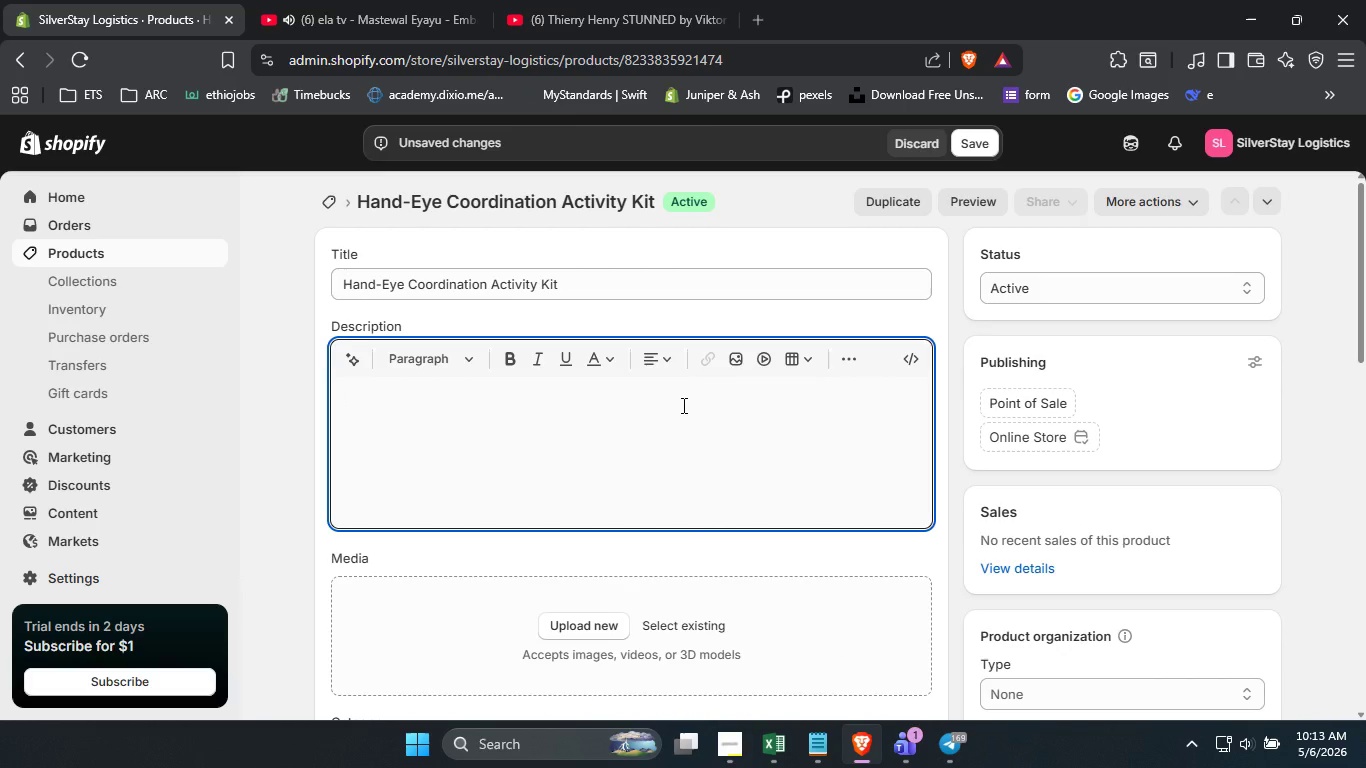 
wait(9.44)
 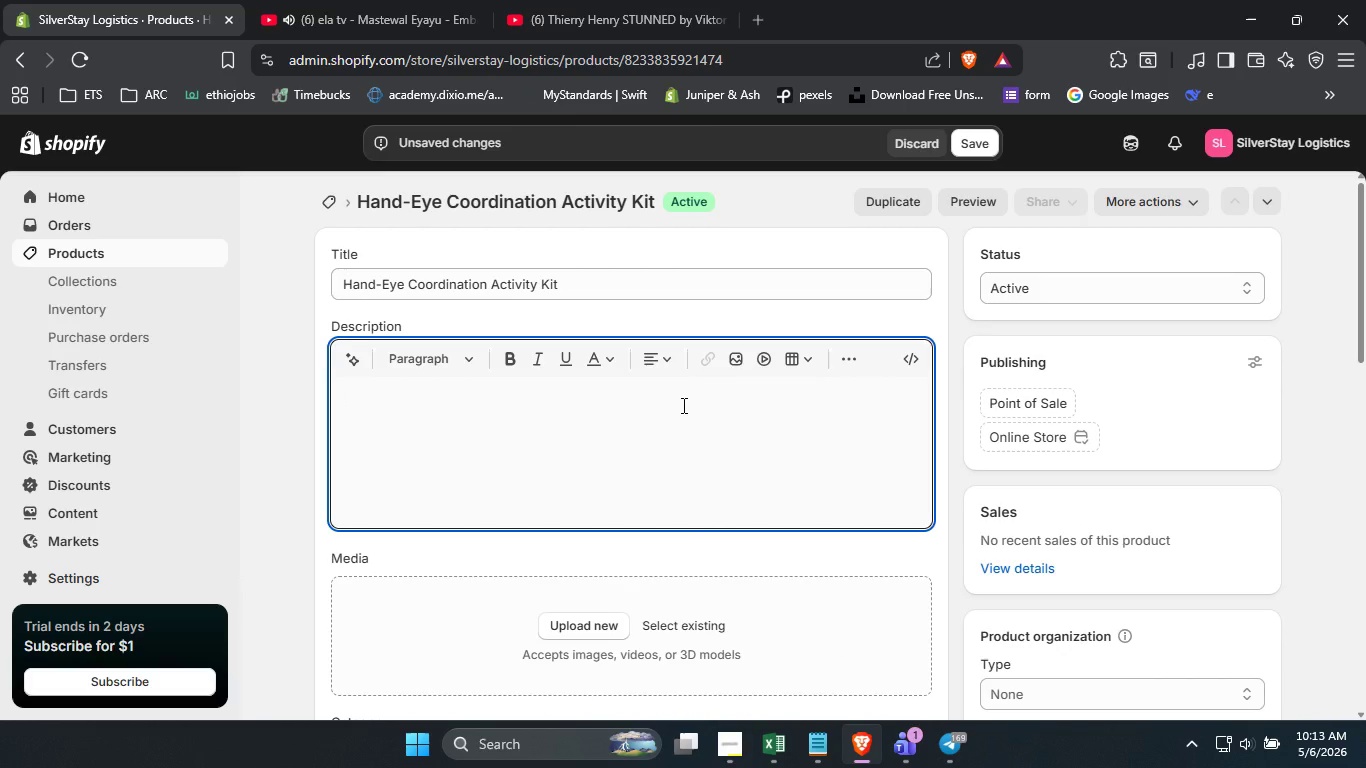 
type(This activity kit includes a 3 large button peg boards, 2 r)
key(Backspace)
type(threading lace sets )
key(Backspace)
type(, and 1 shape )
key(Backspace)
type(-matching game all with oversix)
key(Backspace)
type(zed pieces (minimum 2 inches) safe foe)
key(Backspace)
type(r seniors wo)
key(Backspace)
type(t)
key(Backspace)
type(ith limited fine motor skills. [MediaTrackPrevious][MediaTrackPrevious][MediaTrackPrevious]e)
key(Backspace)
type(EACH [MediaTrackPrevious])
 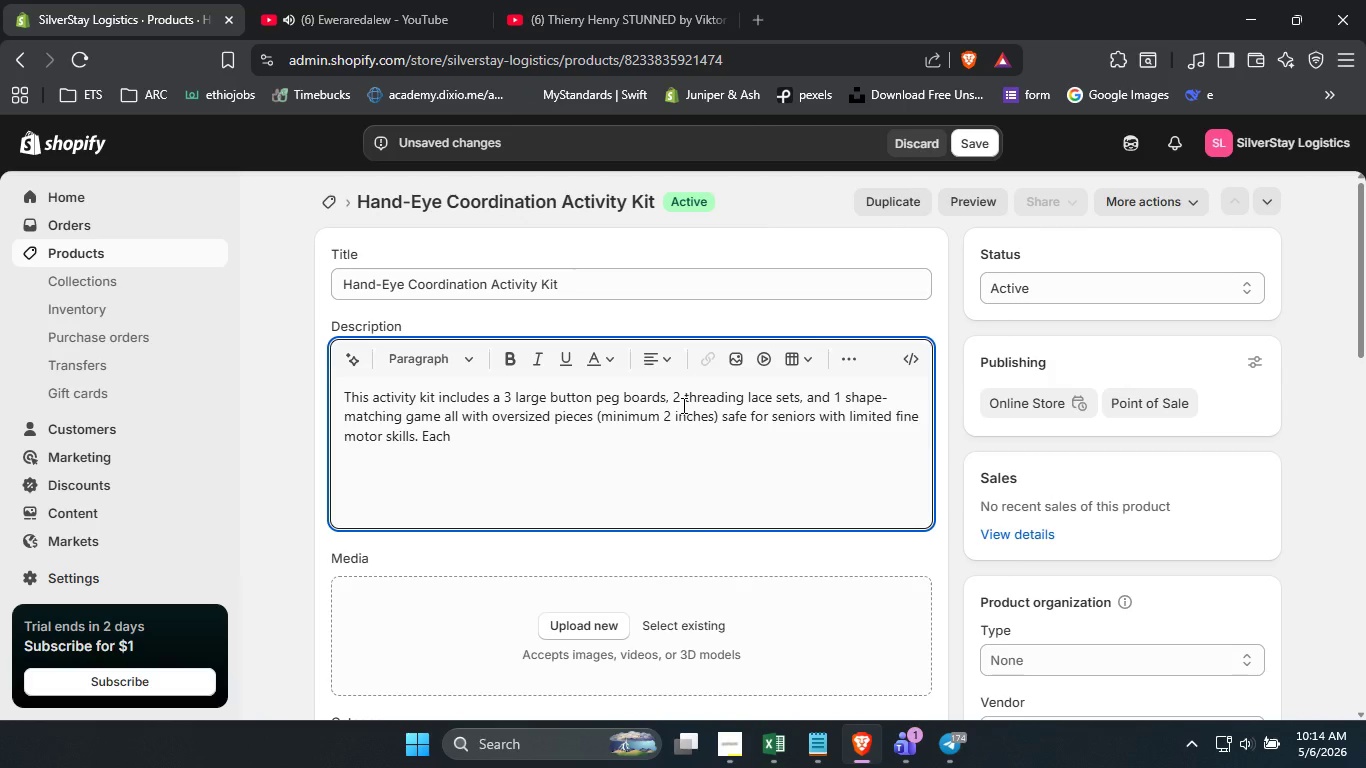 
type( )
key(Backspace)
type(activity )
 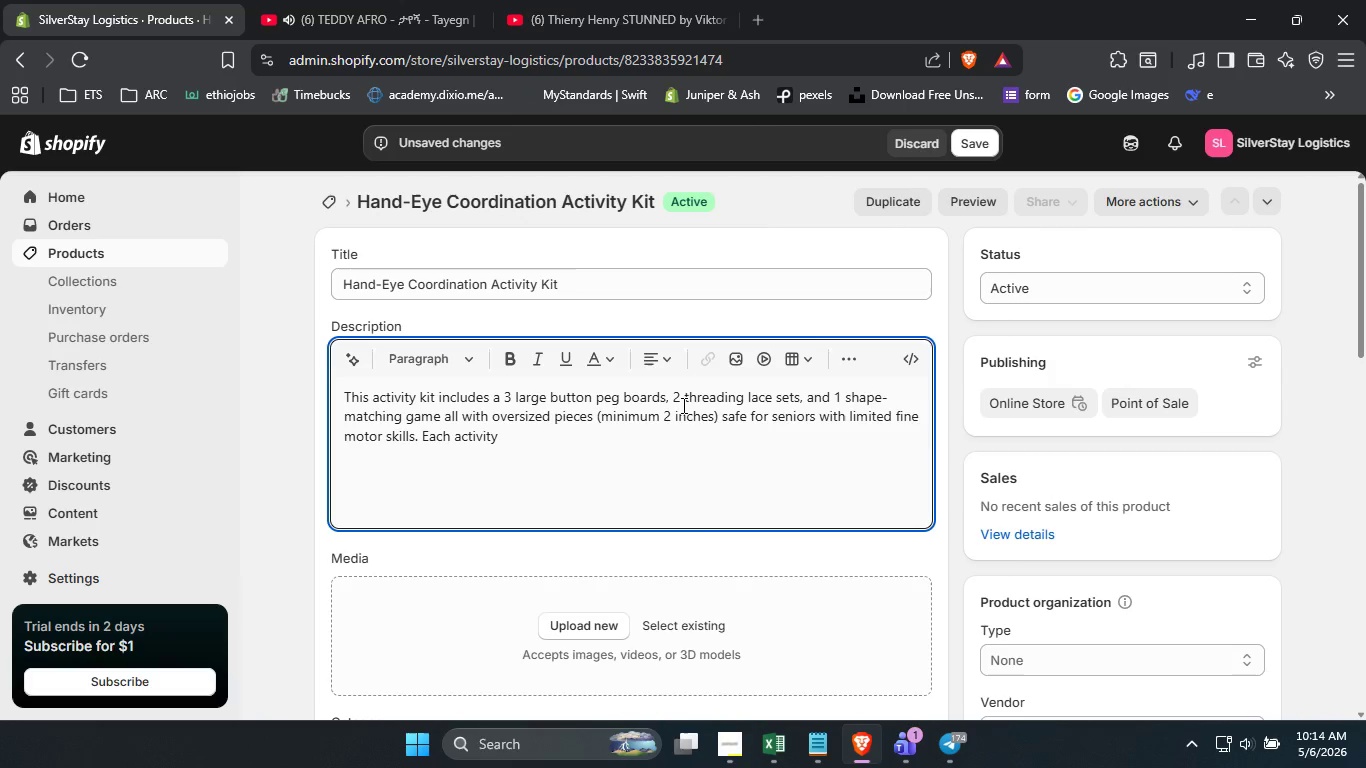 
wait(6.92)
 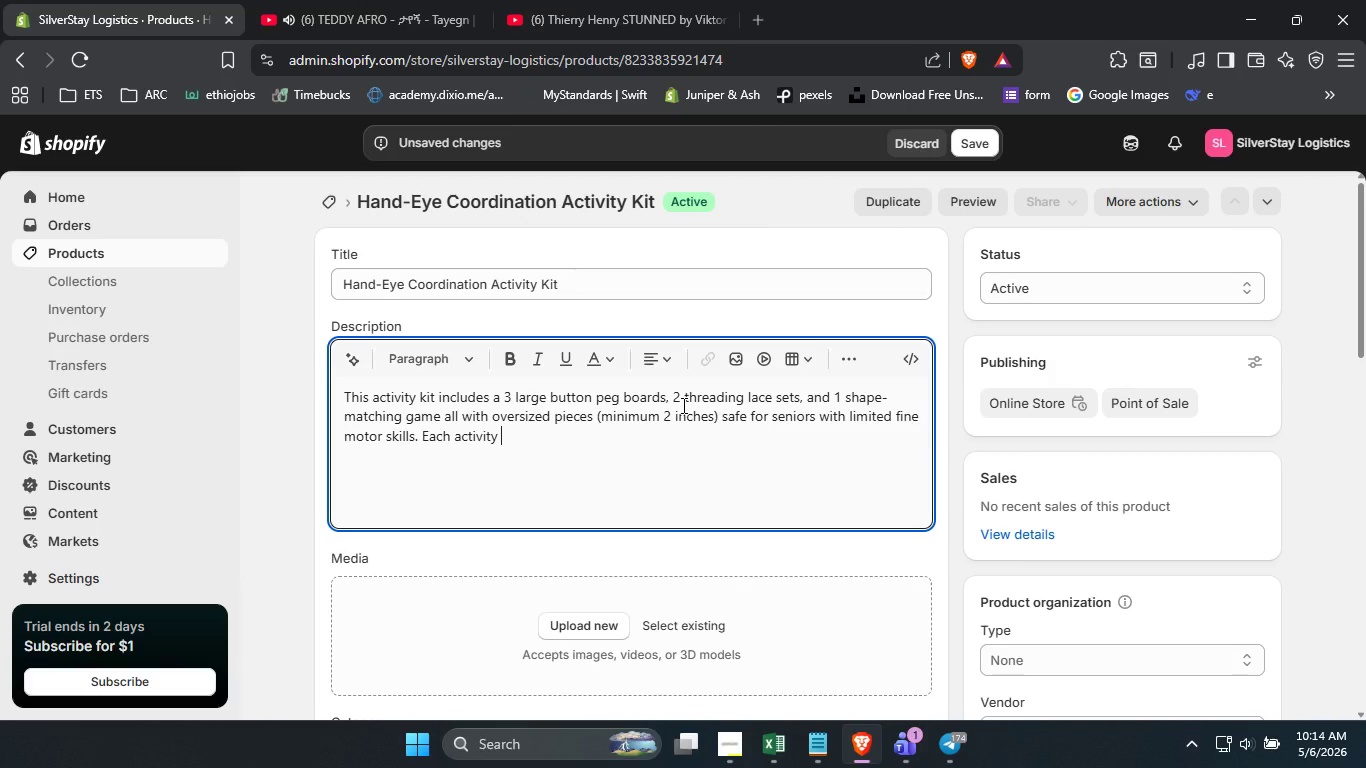 
type(is labeled with simple 3step picture)
key(Backspace)
type(e instruv)
key(Backspace)
type(ction.)
 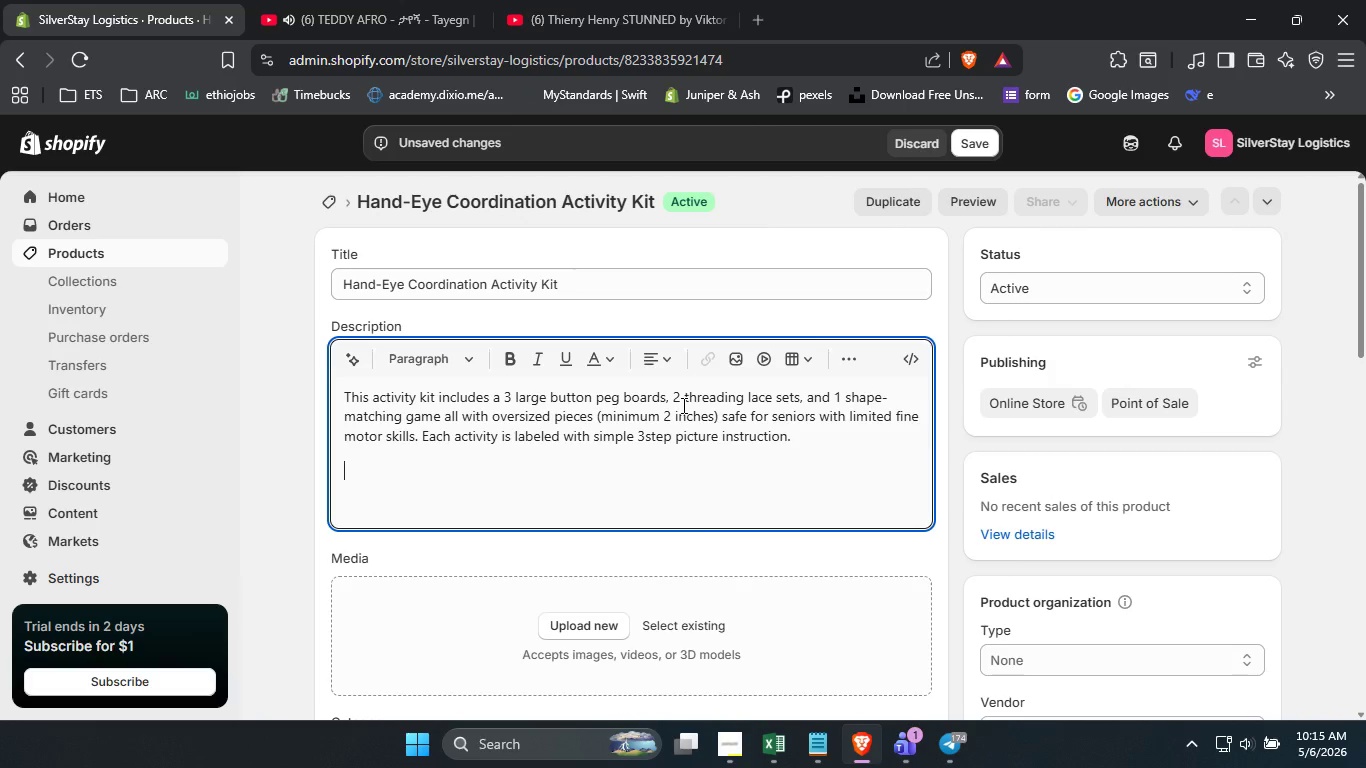 
key(Enter)
 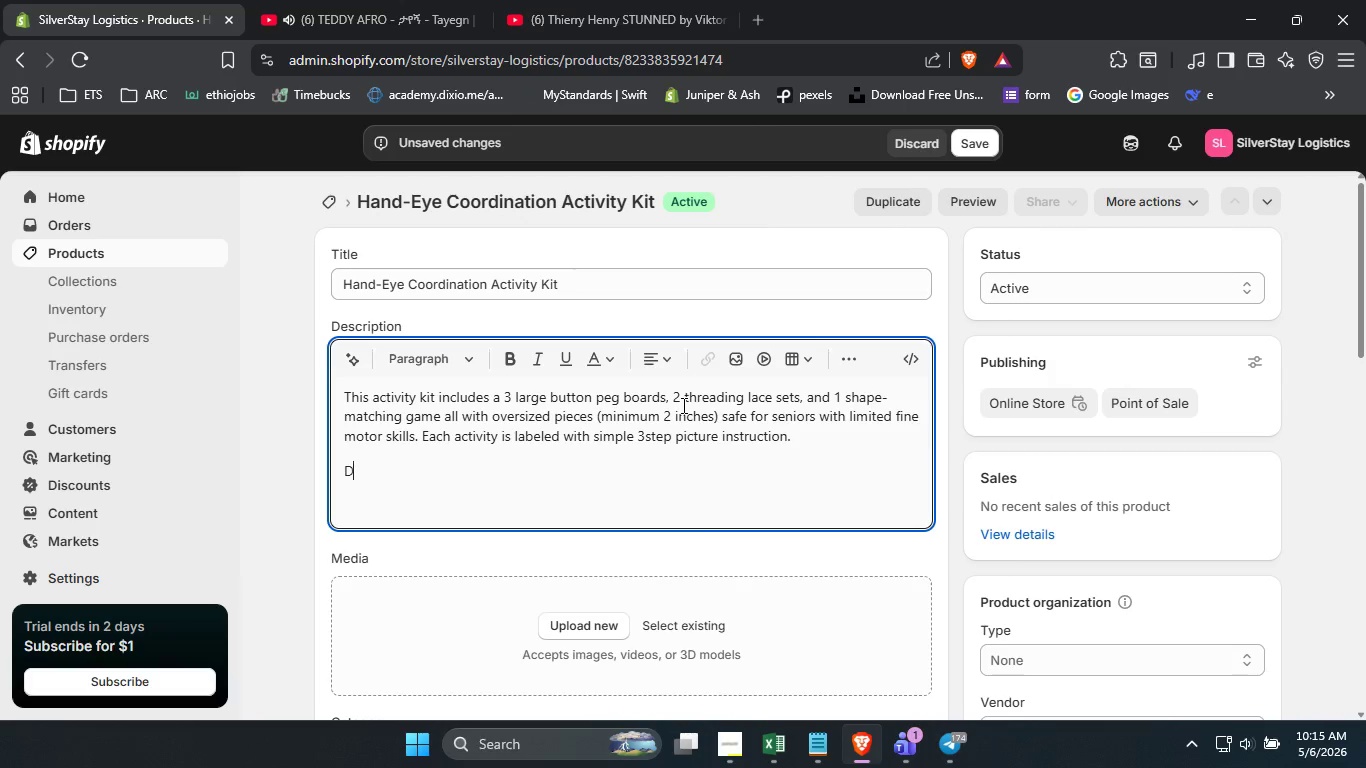 
type(Desin)
key(Backspace)
type(gend for )
 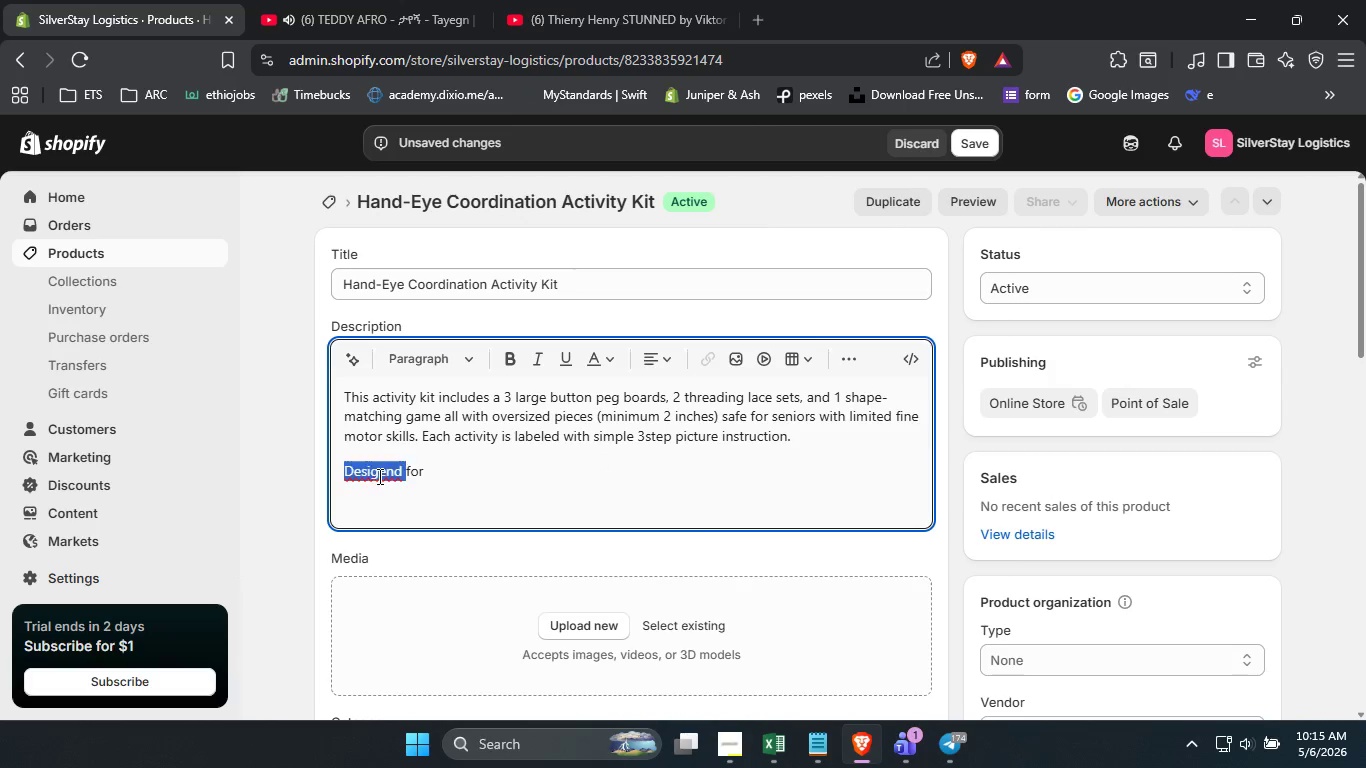 
double_click([378, 476])
 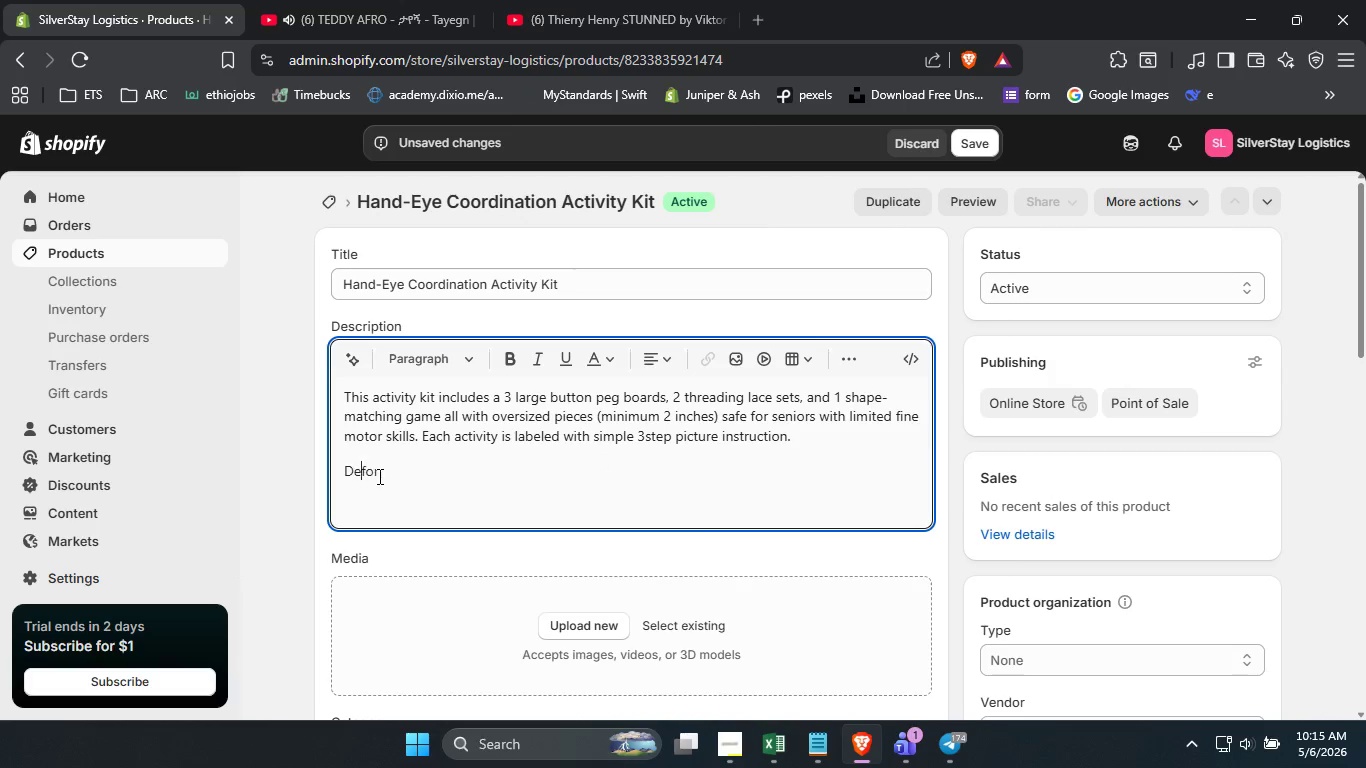 
type(Designed )
 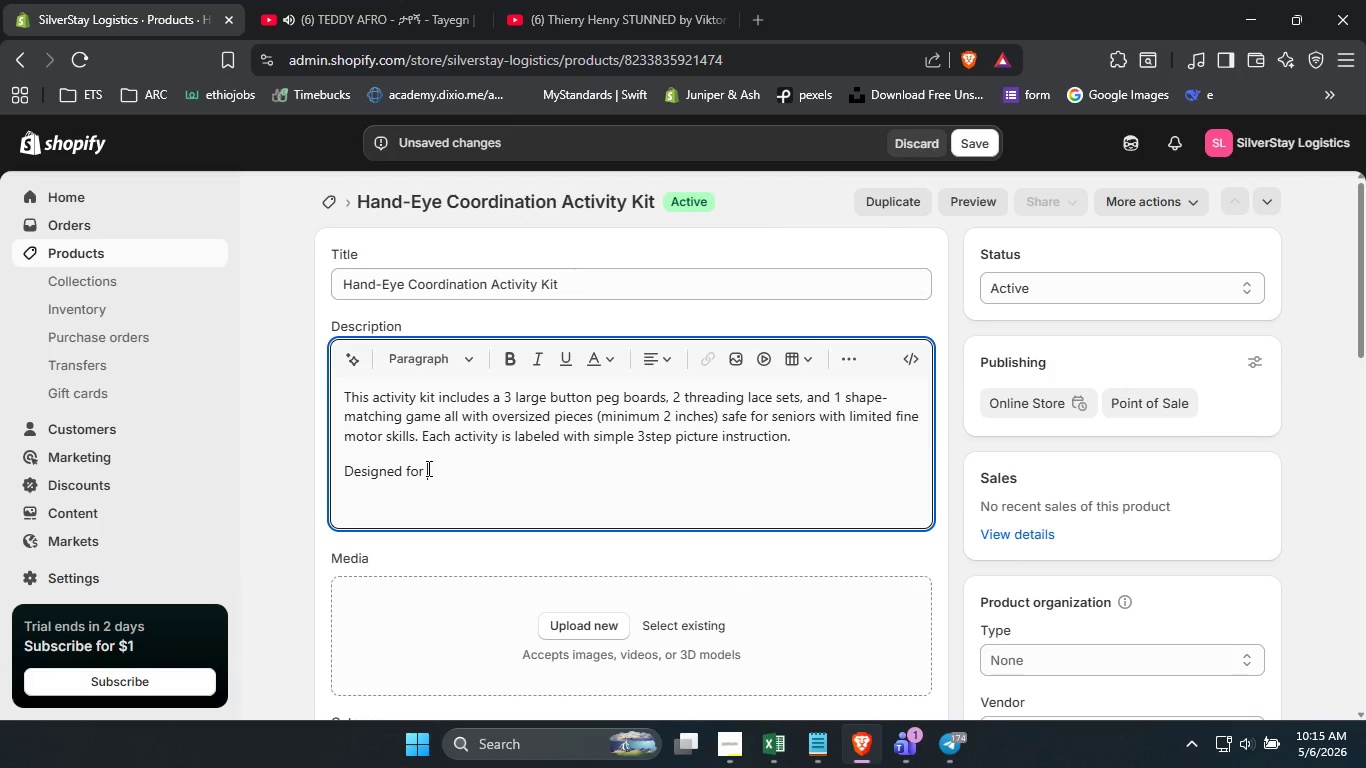 
left_click([427, 468])
 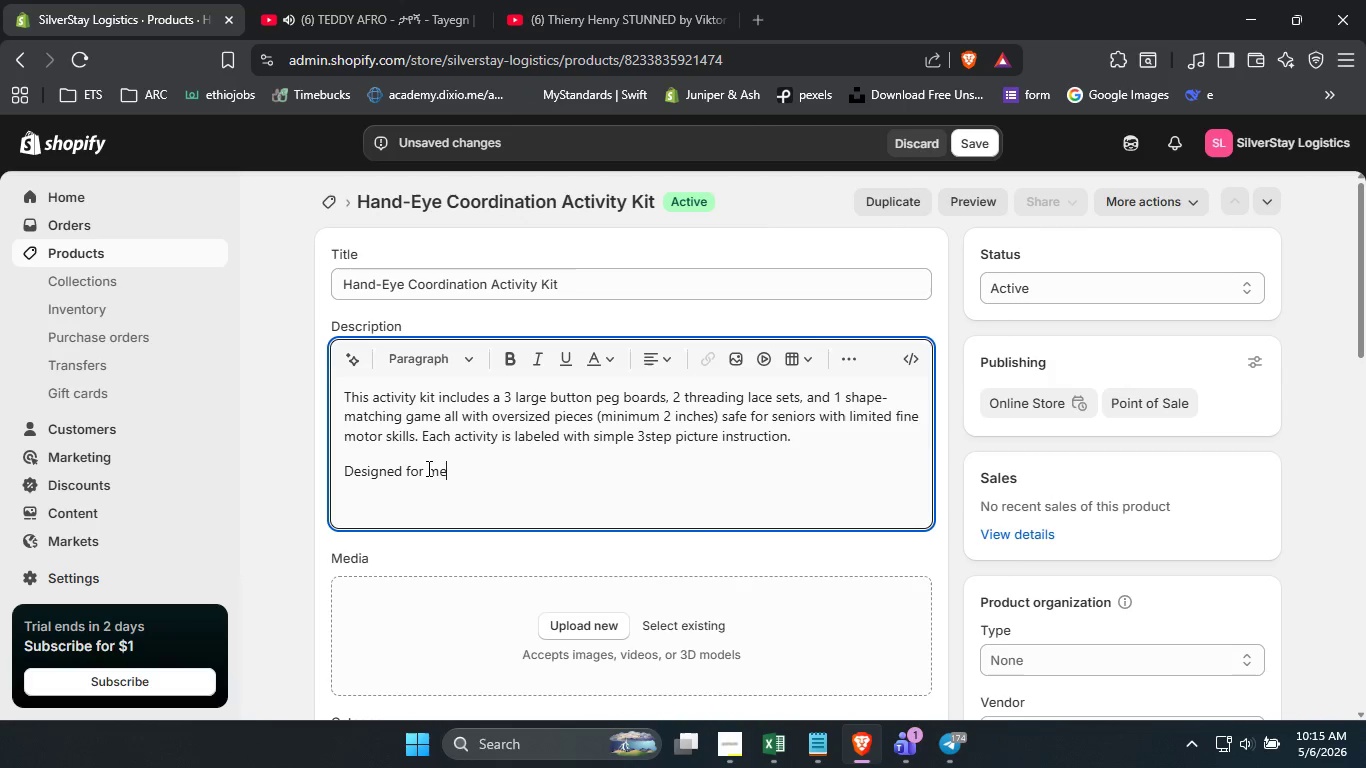 
type(memory care activity directors to use in 15 minute gudied )
key(Backspace)
key(Backspace)
key(Backspace)
key(Backspace)
key(Backspace)
type(ided sessions. Improves hand eye cordination )
key(Backspace)
 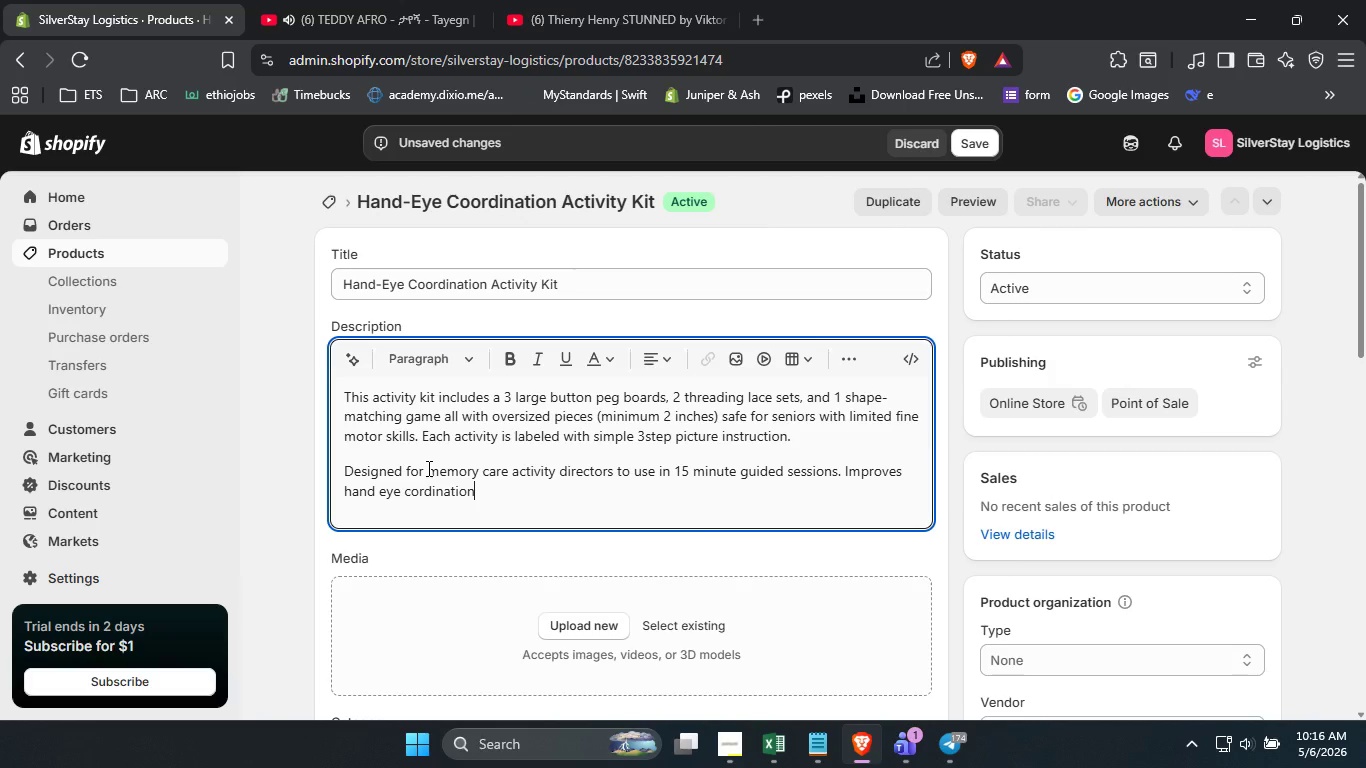 
left_click([413, 484])
 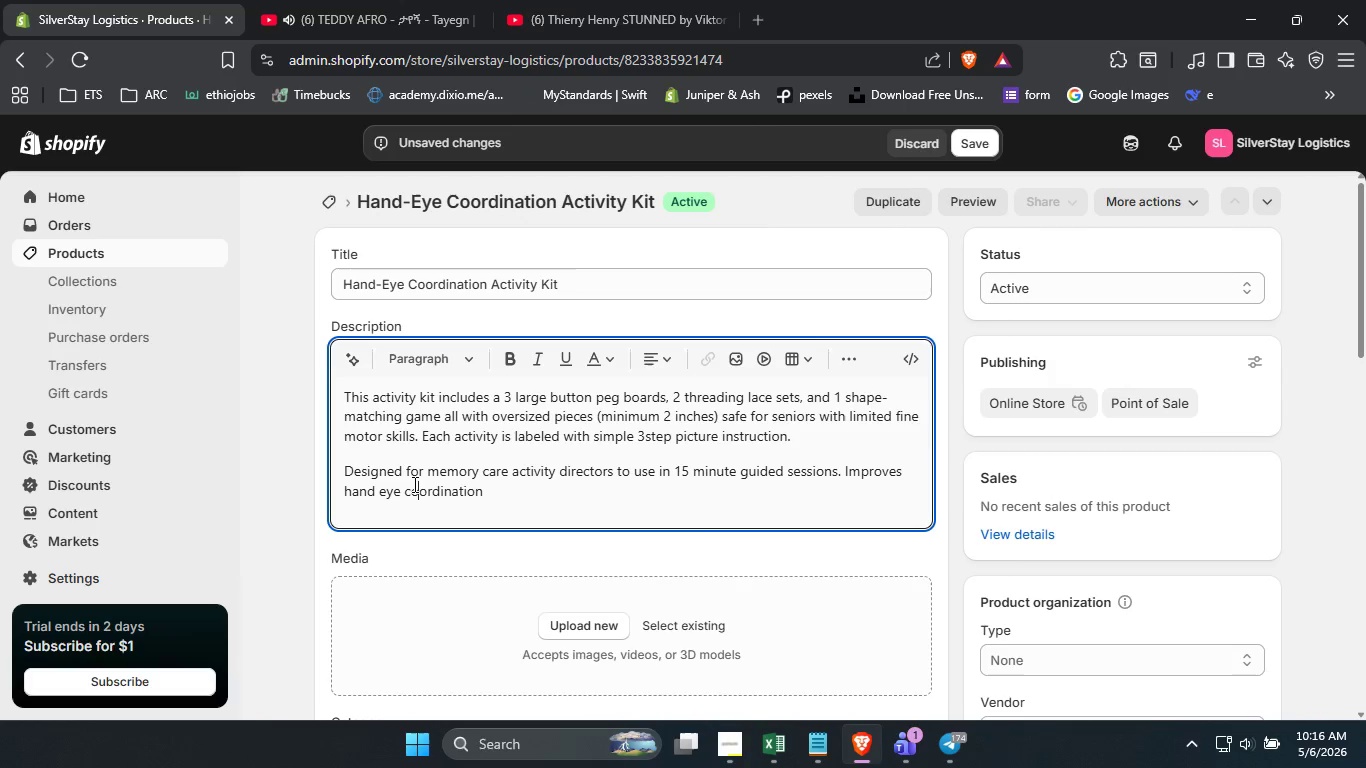 
key(O)
 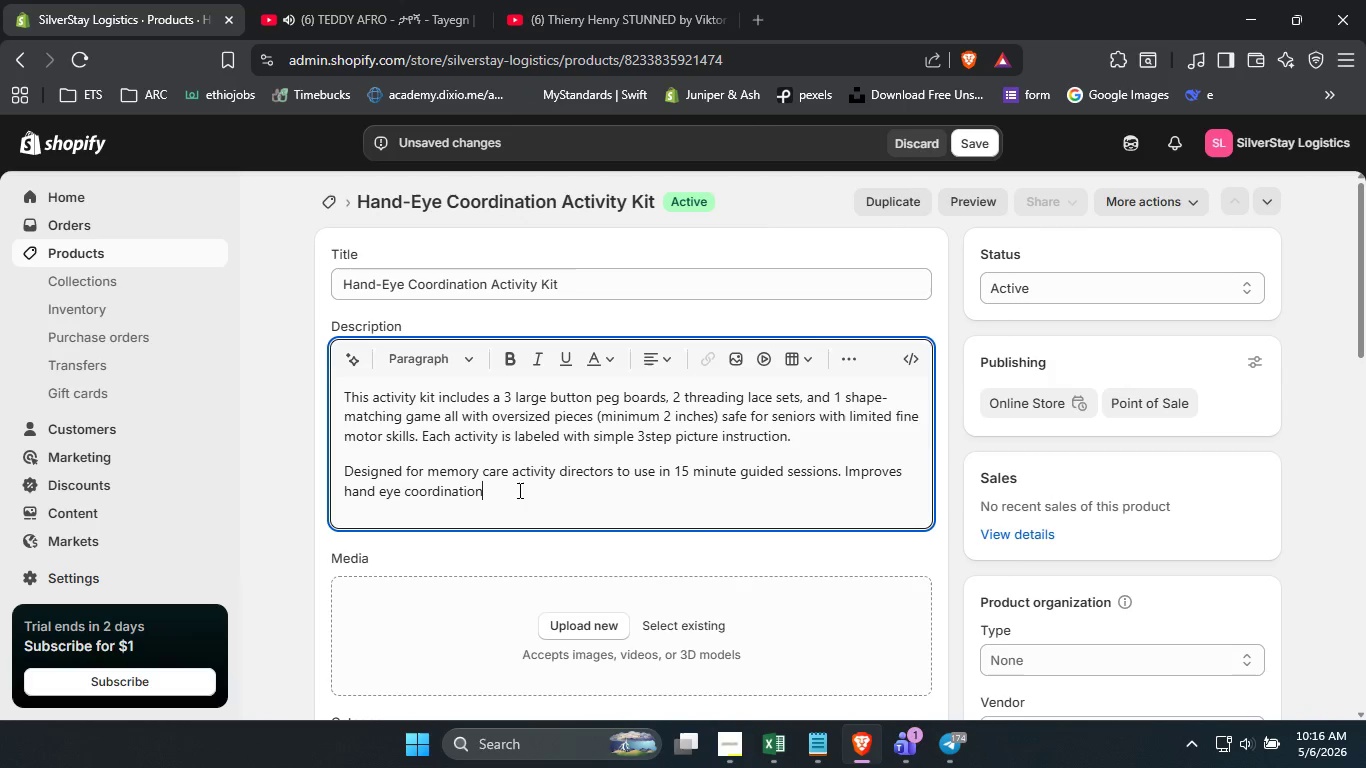 
left_click([518, 490])
 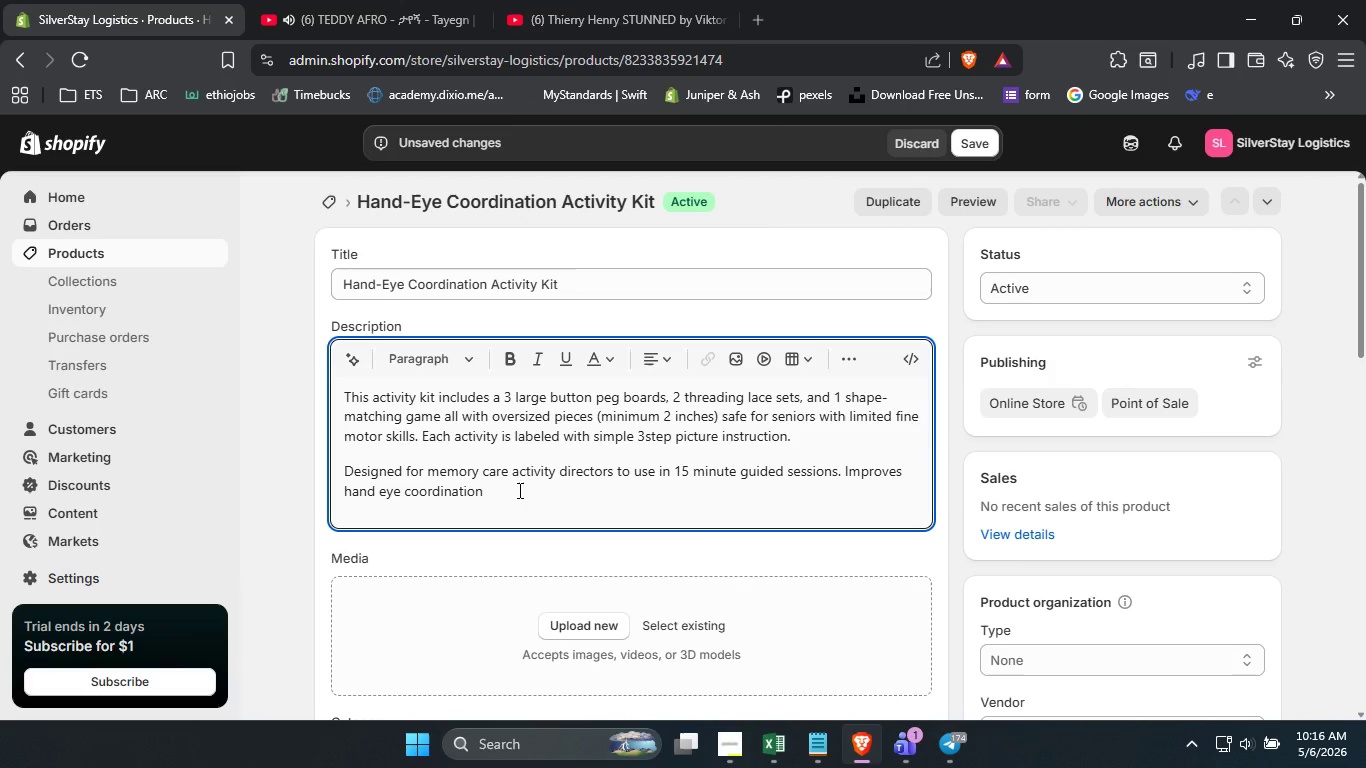 
type( with )
key(Backspace)
type(out frustrating small o)
key(Backspace)
type(parts or complex rules.)
 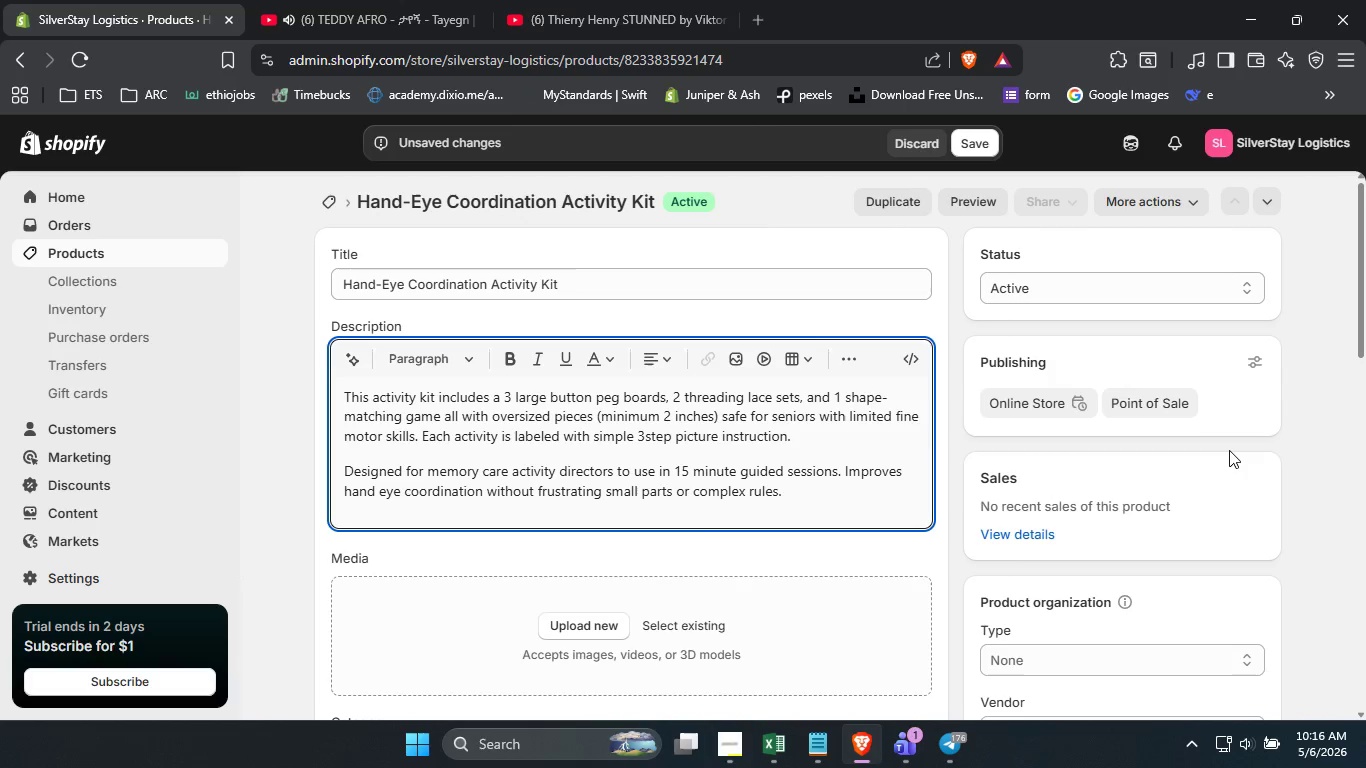 
scroll: coordinate [1229, 450], scroll_direction: down, amount: 3.0
 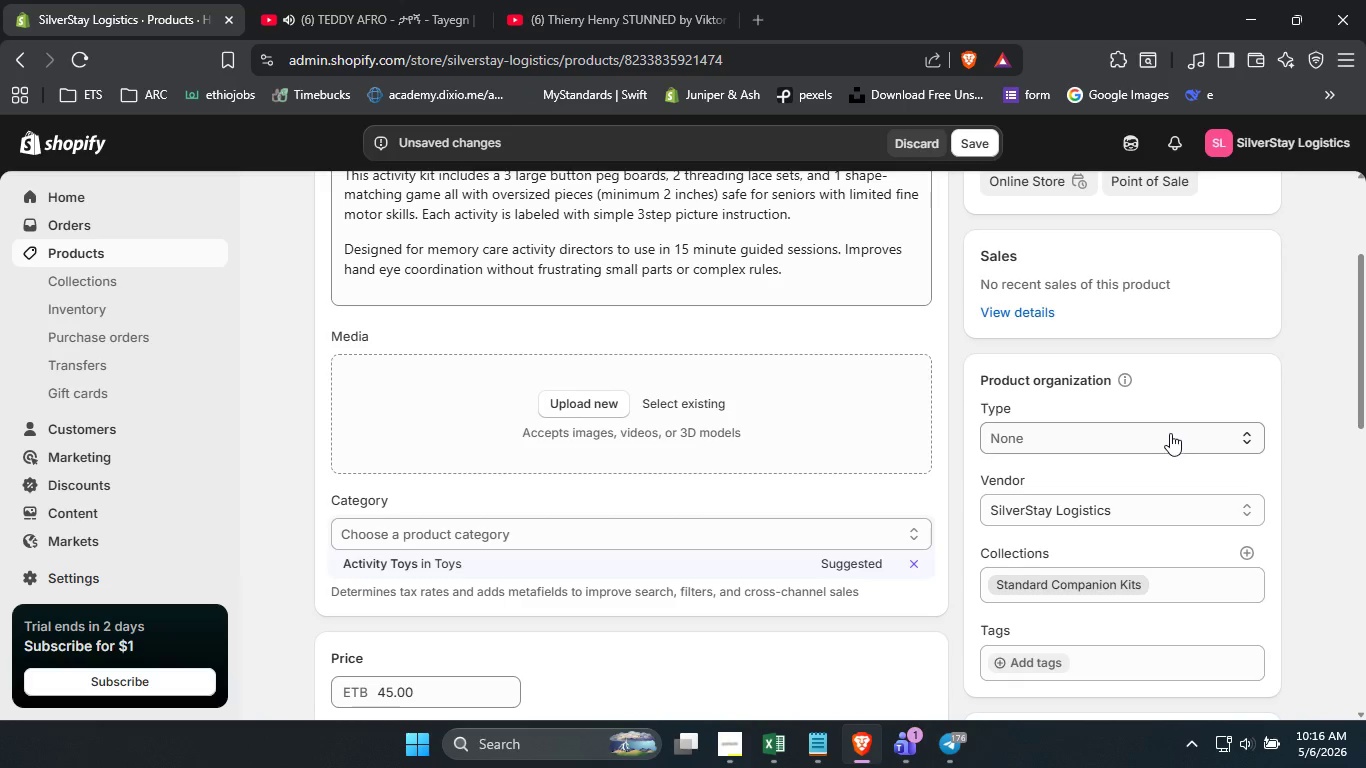 
left_click([1171, 421])
 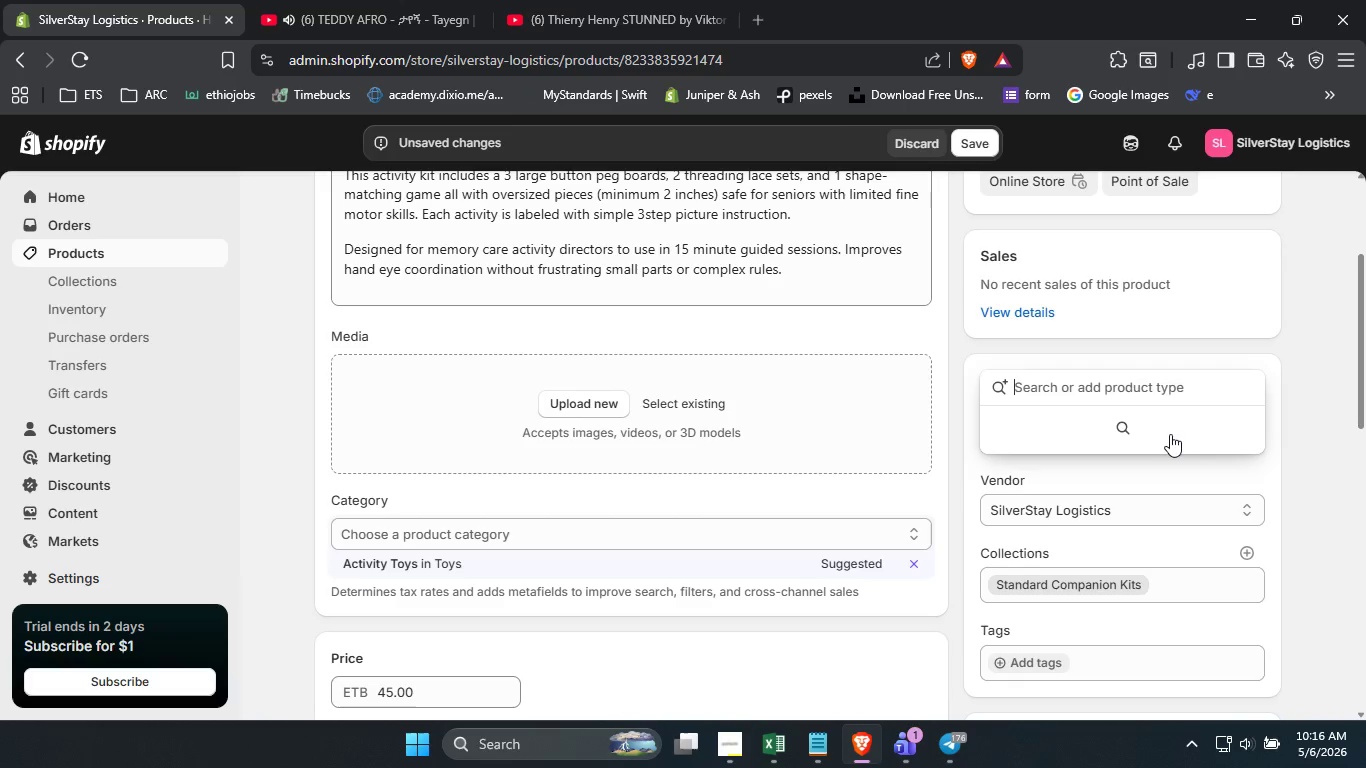 
left_click([1170, 434])
 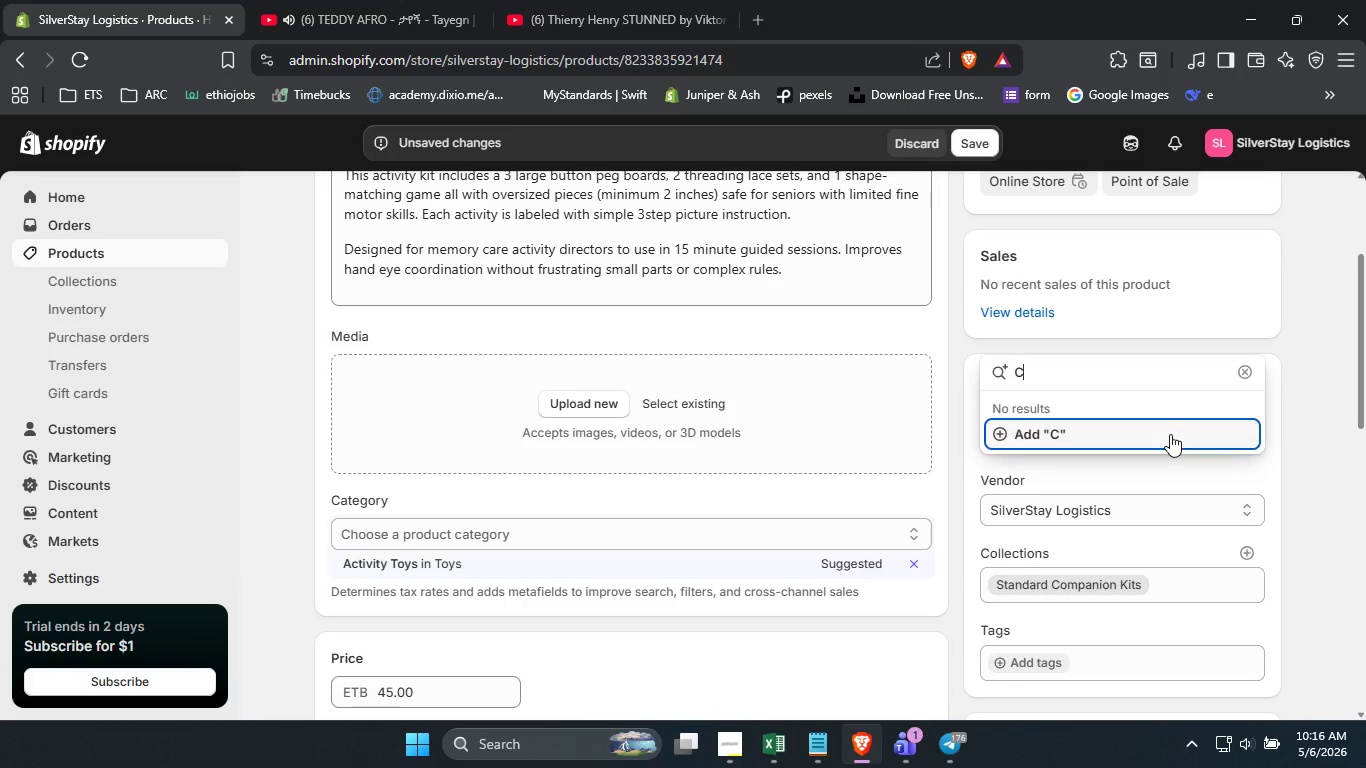 
type(Cogno)
key(Backspace)
type(itivr )
key(Backspace)
key(Backspace)
type(e & Motor Ac)
 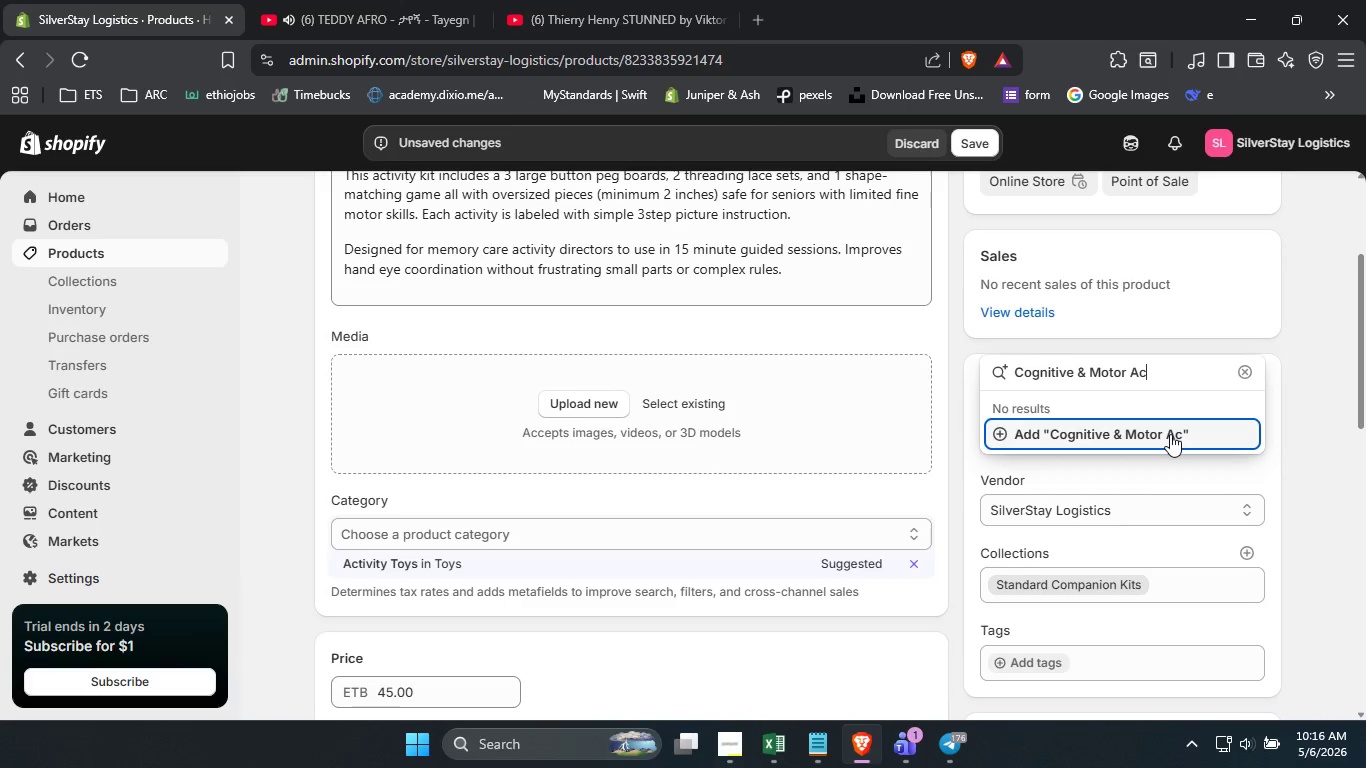 
type(tivity Kit)
 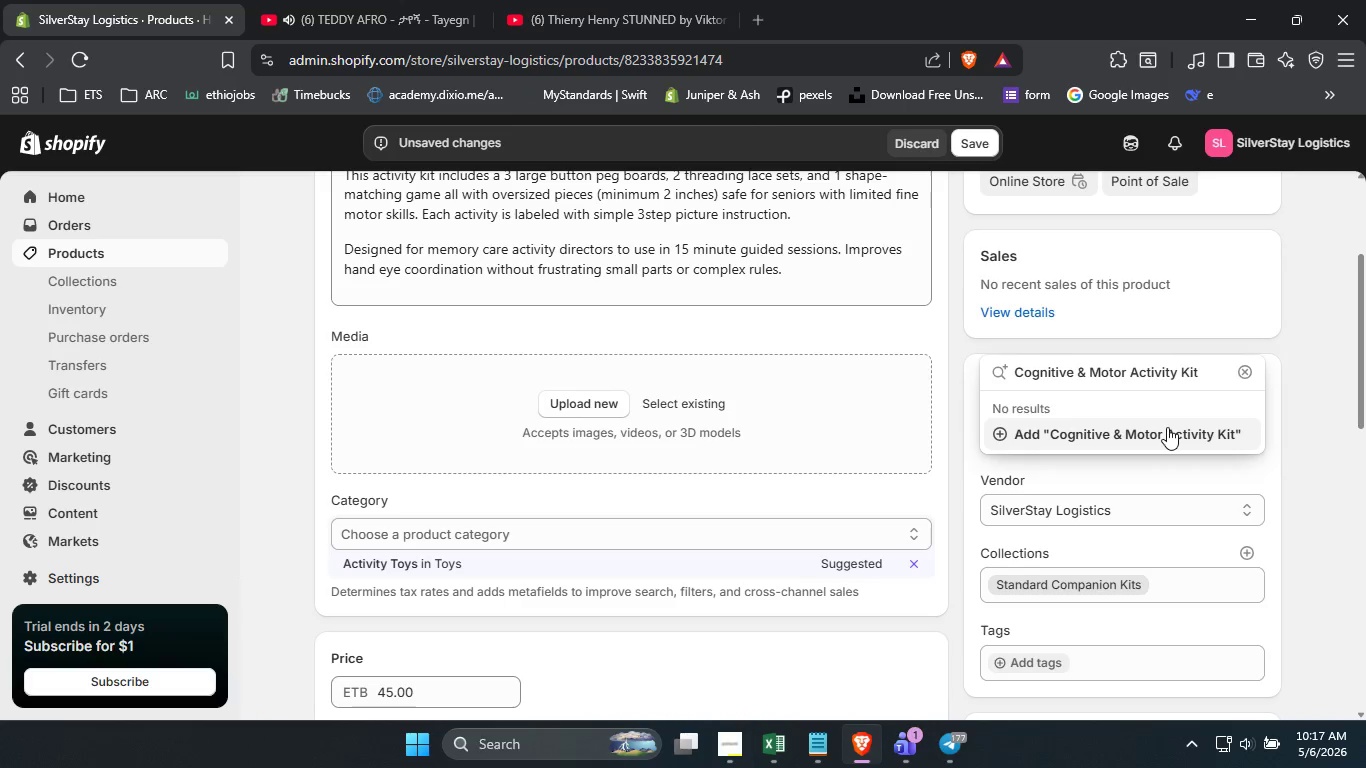 
left_click([1167, 427])
 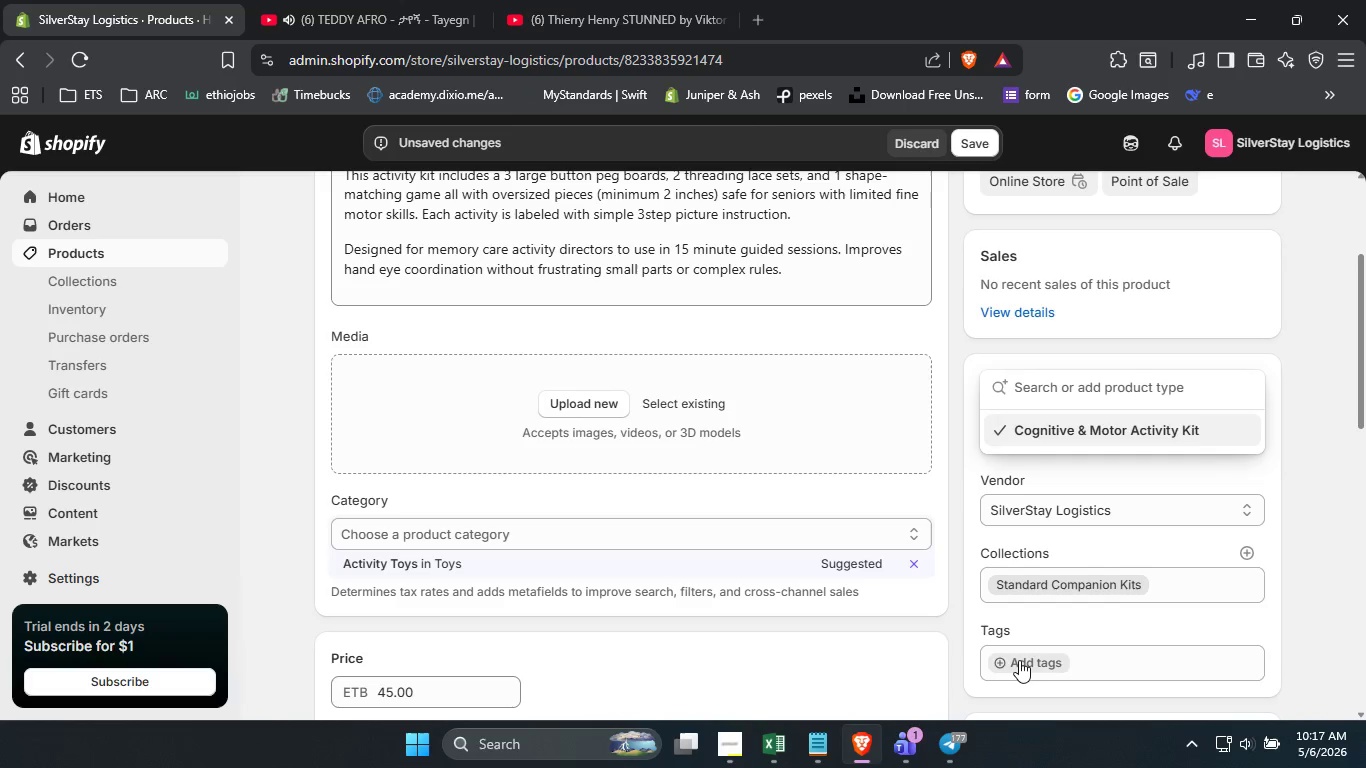 
left_click([1019, 660])
 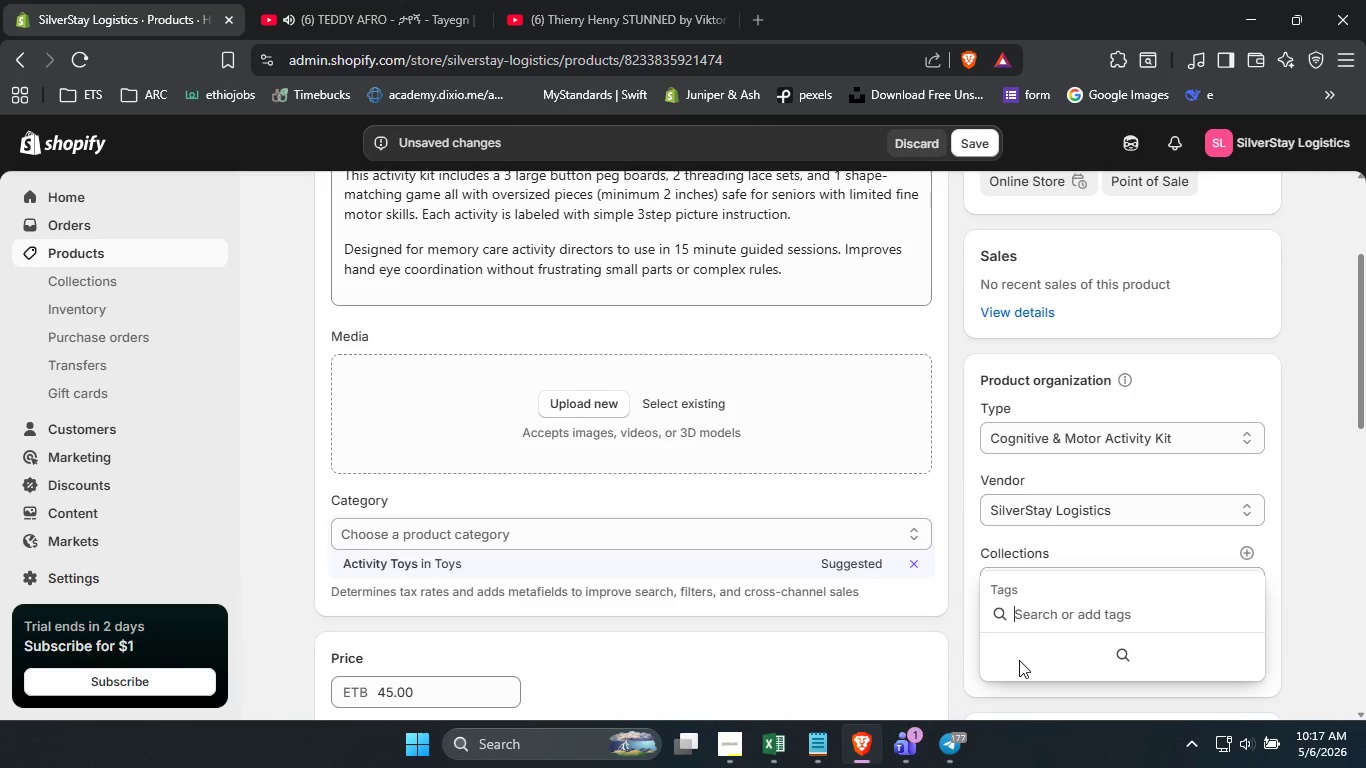 
type(Standard Compasion )
key(Backspace)
key(Backspace)
key(Backspace)
key(Backspace)
key(Backspace)
type(nion Kits\)
 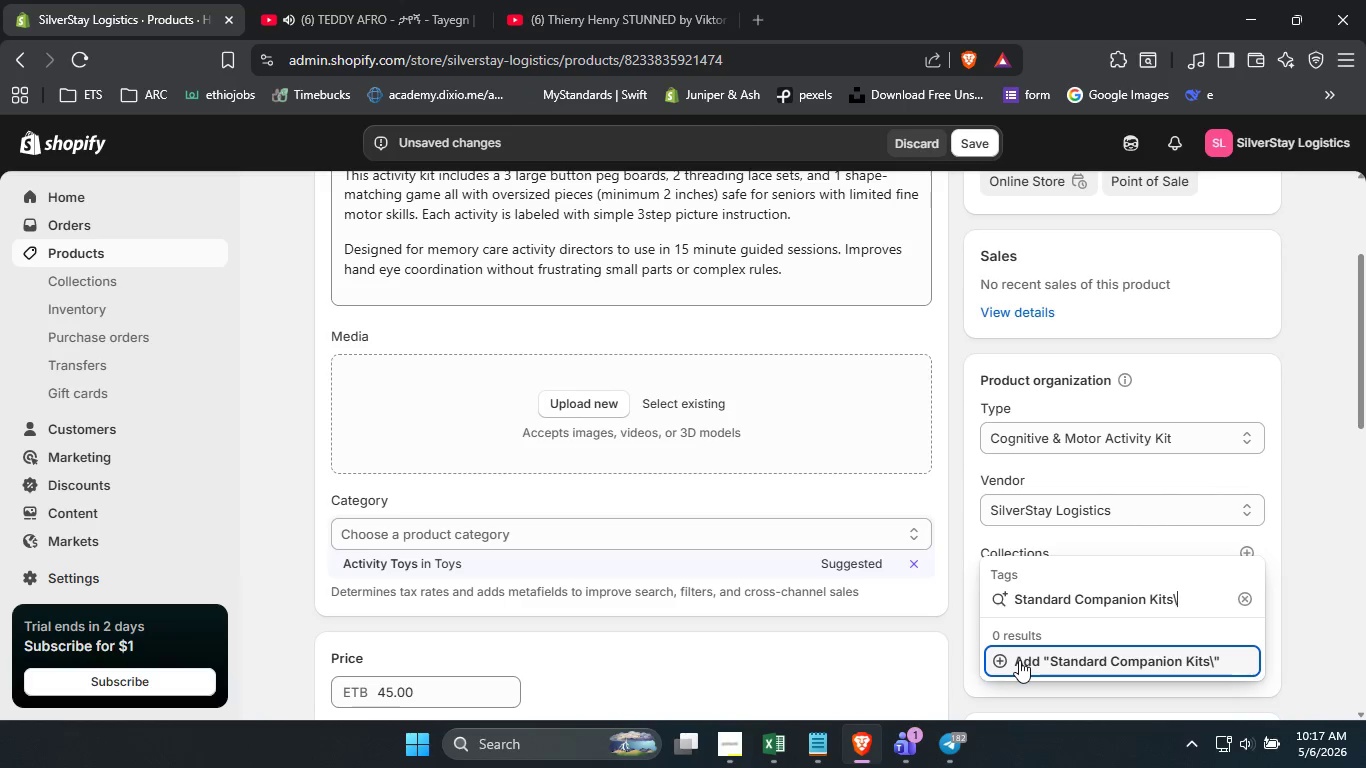 
key(Backspace)
 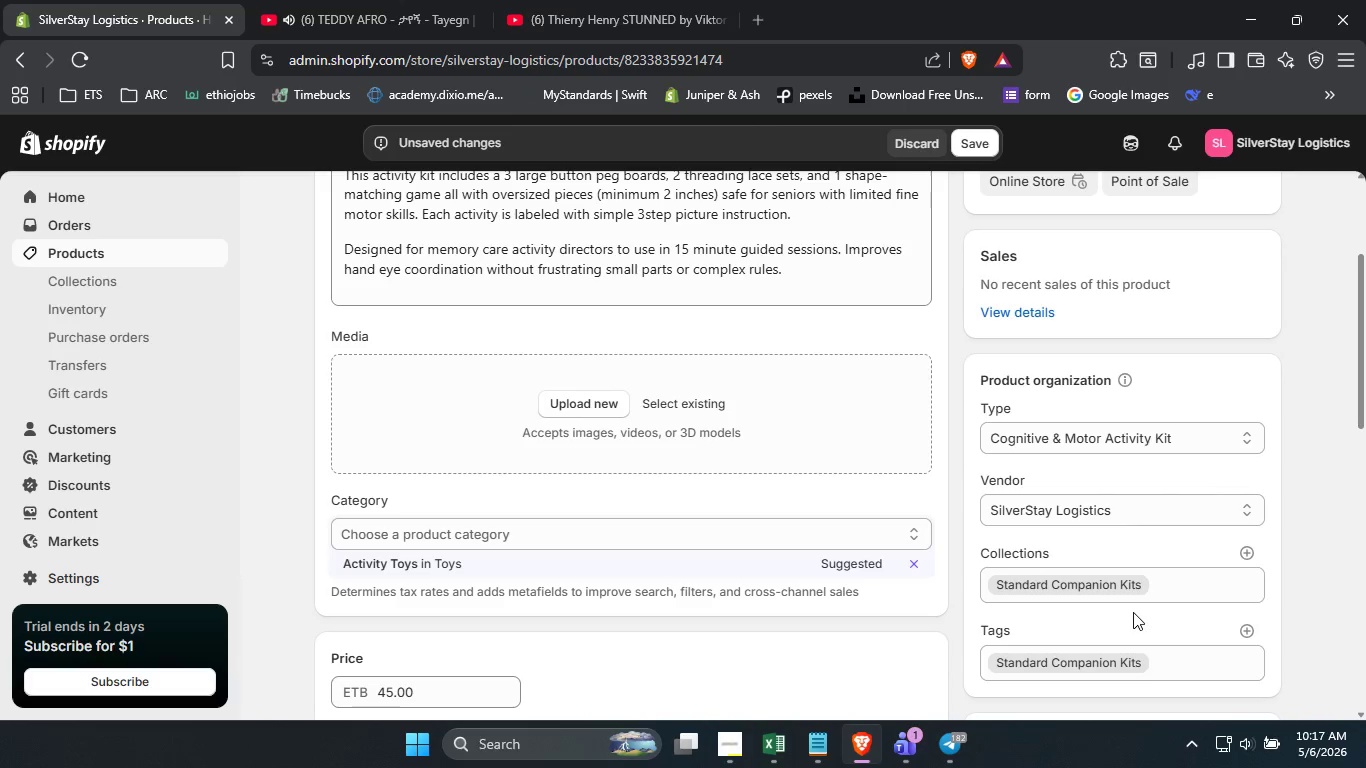 
key(Enter)
 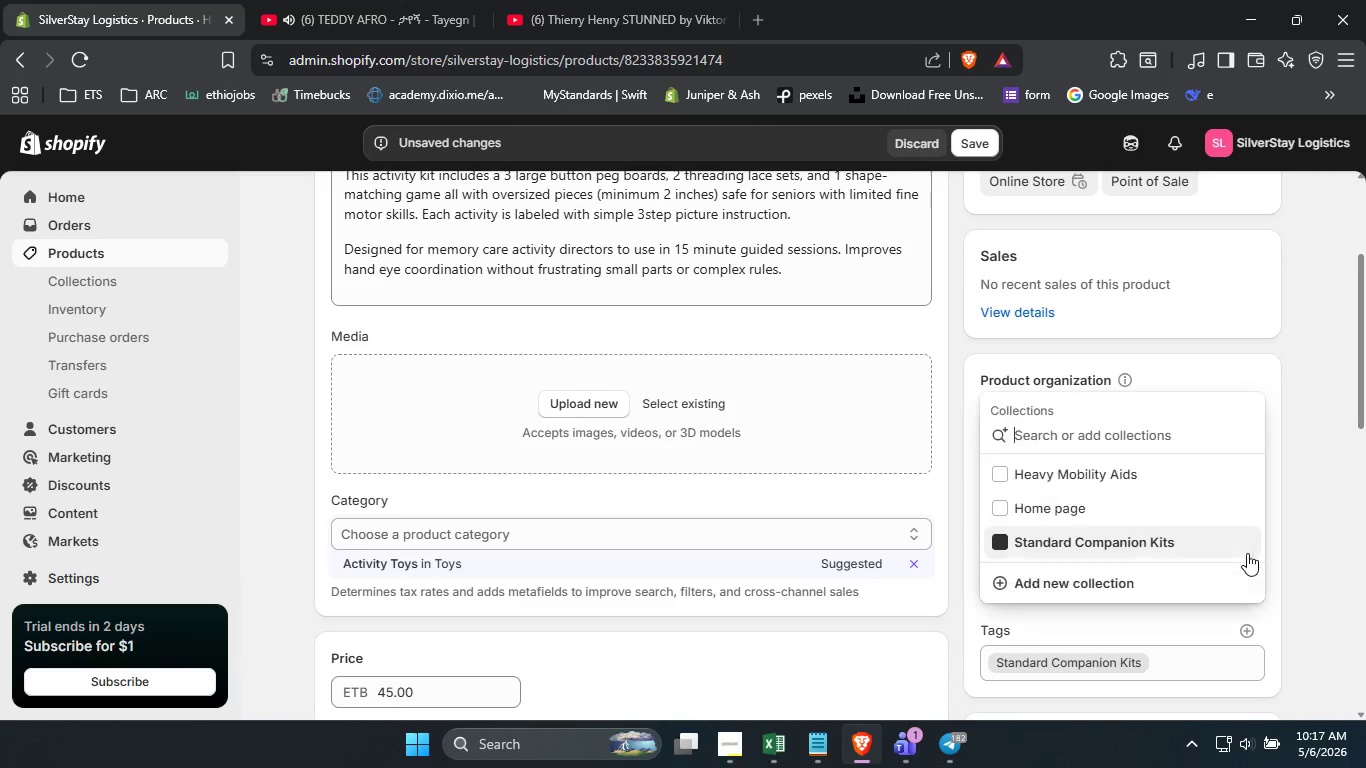 
left_click([1247, 553])
 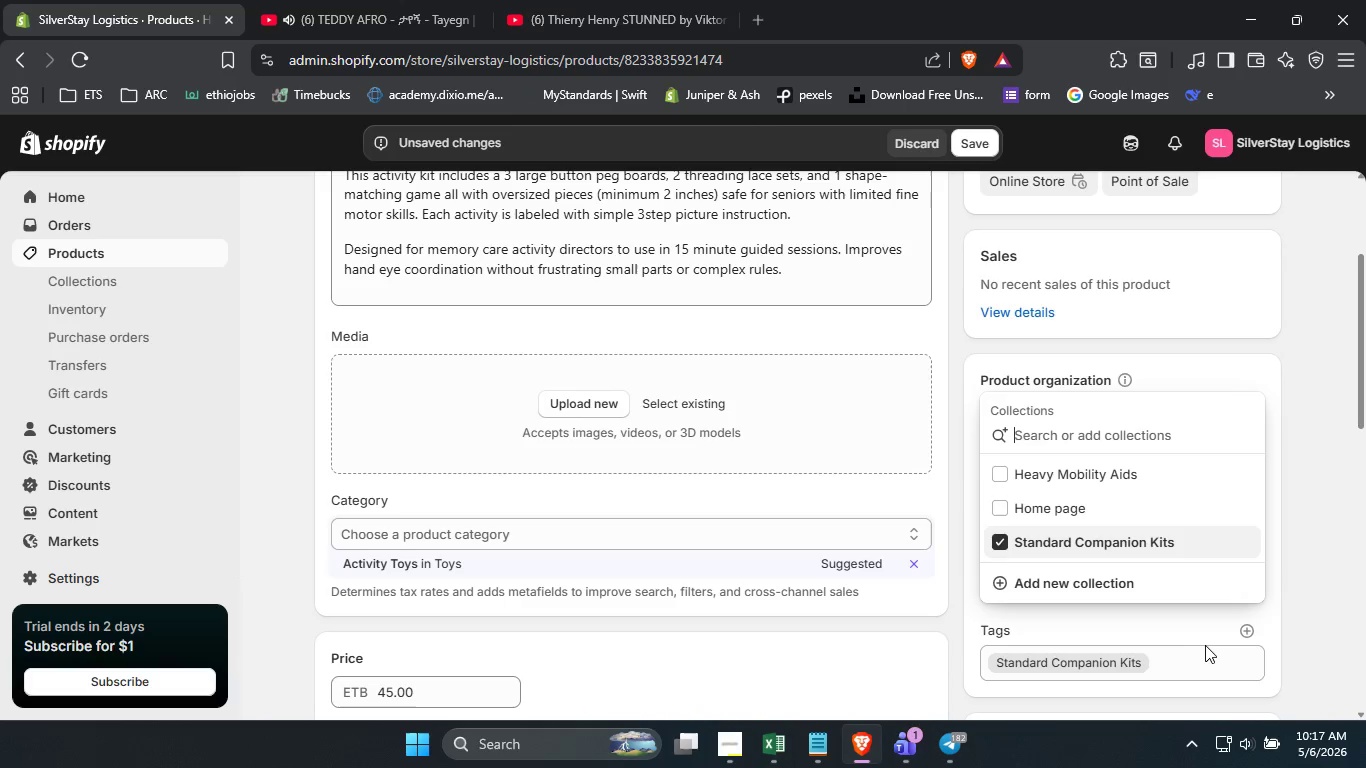 
left_click([1195, 653])
 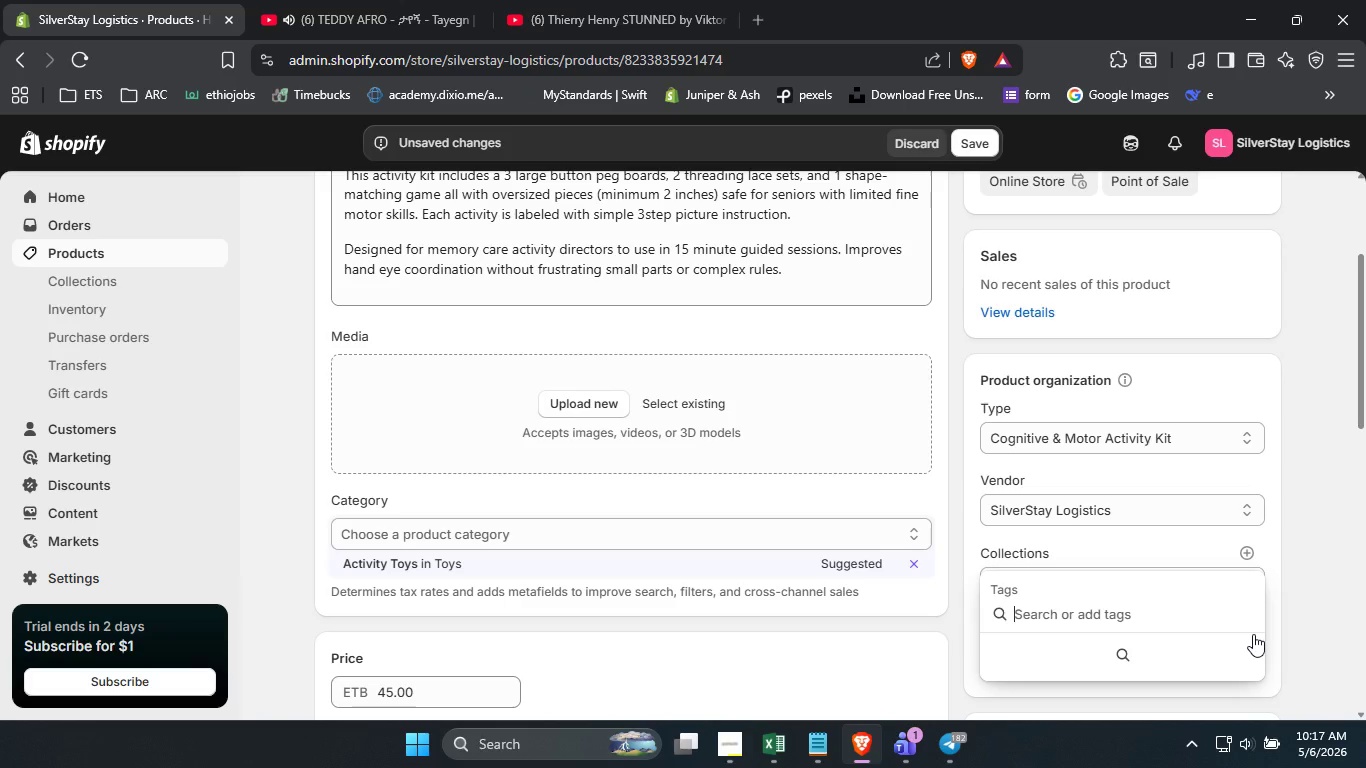 
left_click([1253, 634])
 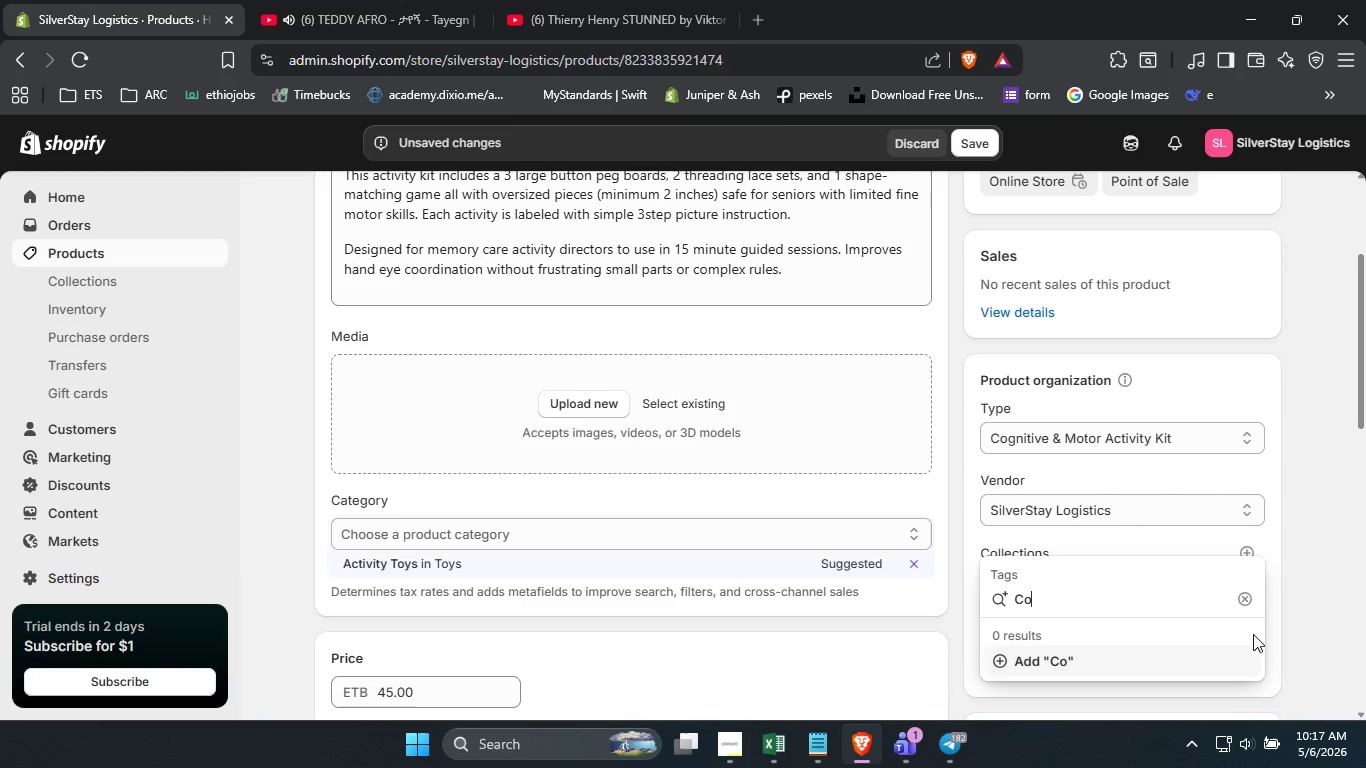 
type(Cognitive s)
key(Backspace)
type(Simulation)
 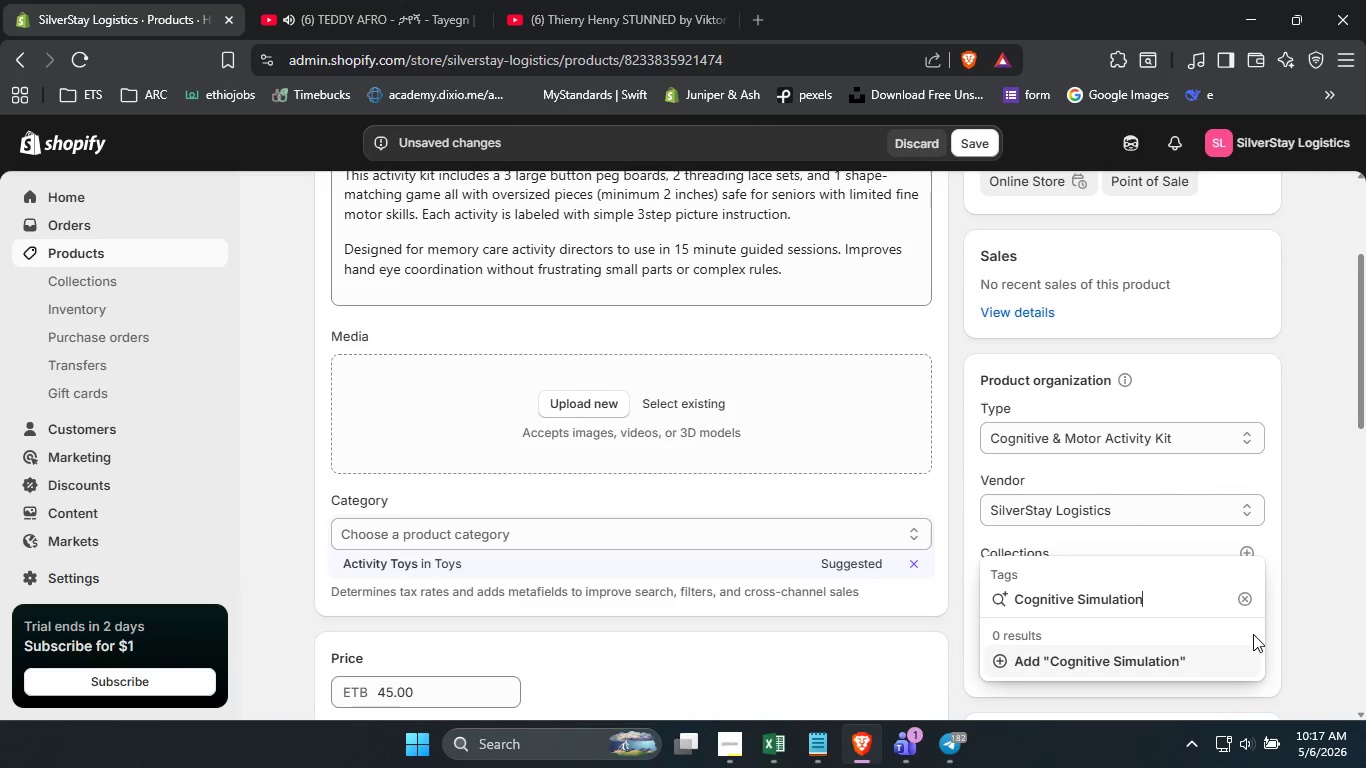 
left_click([1187, 660])
 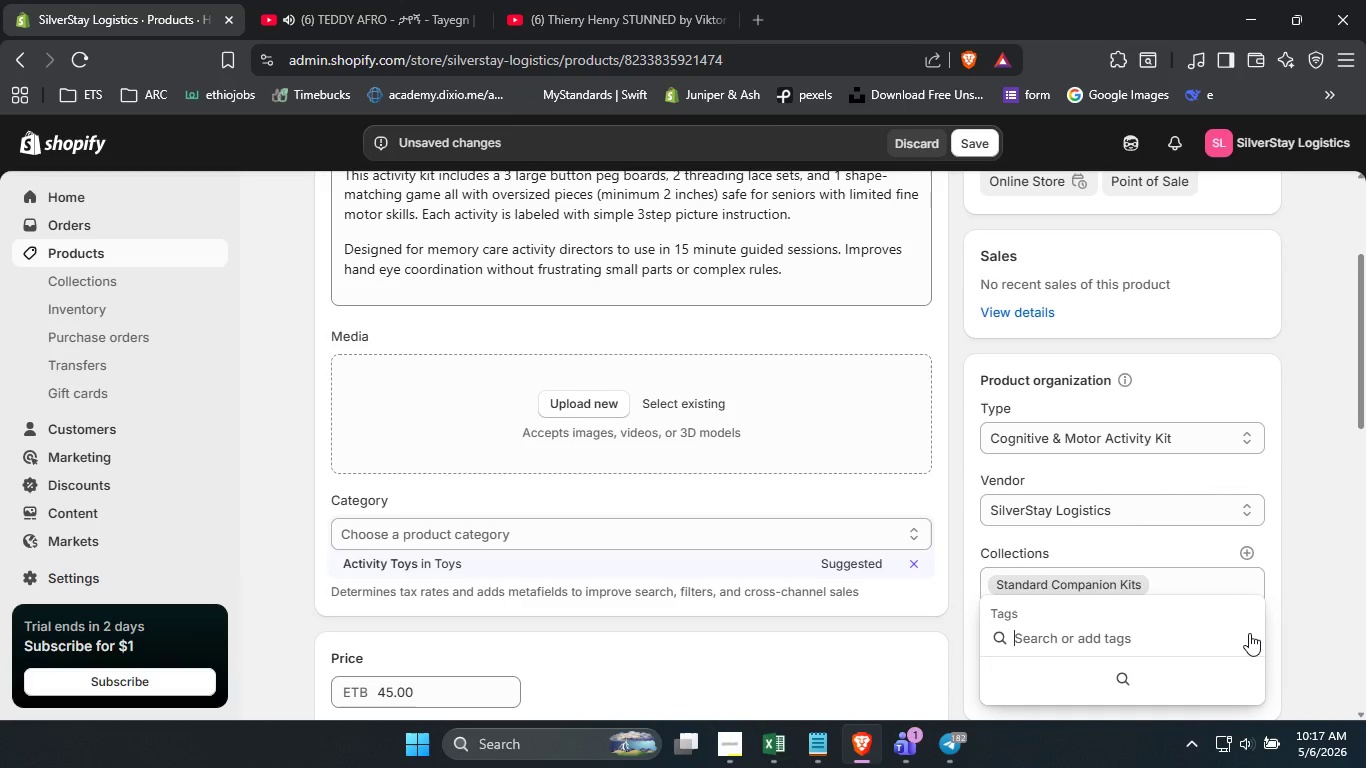 
left_click([1249, 633])
 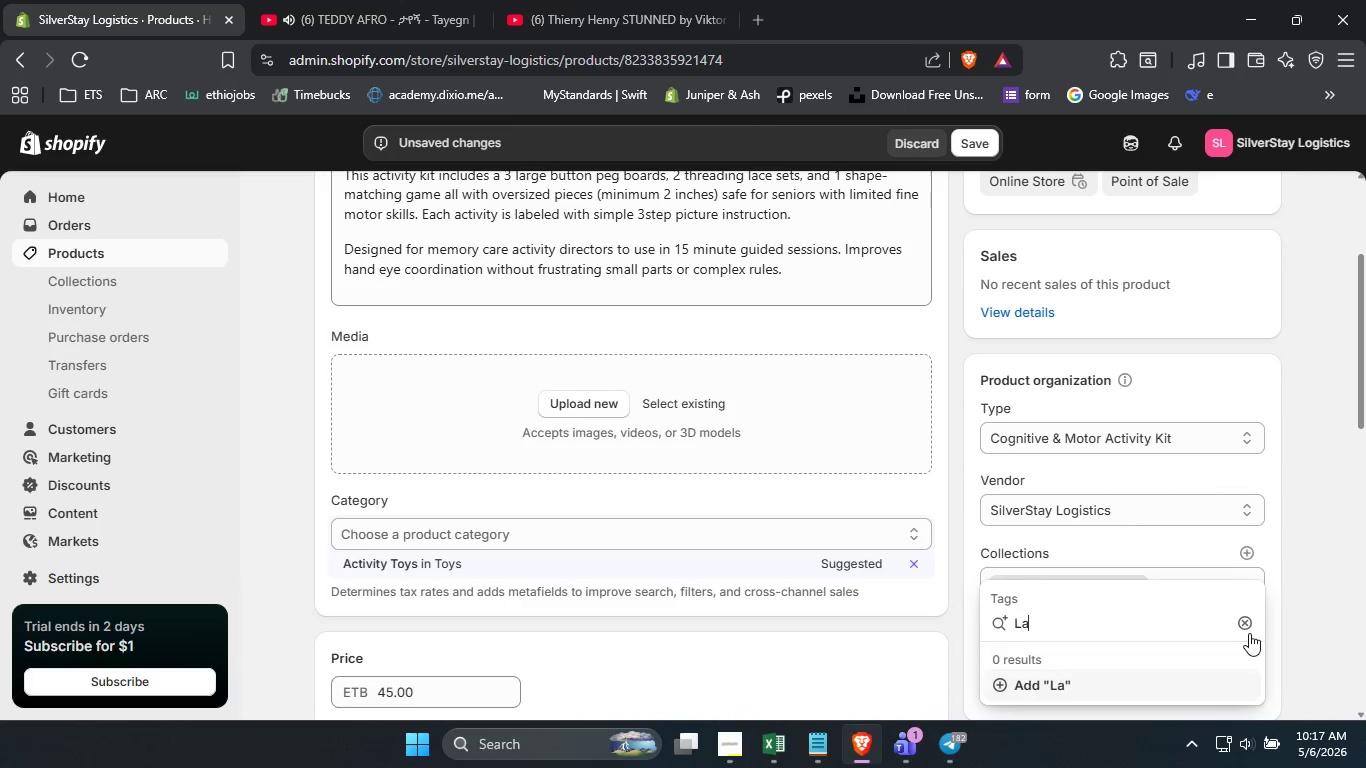 
type(Larg Print)
 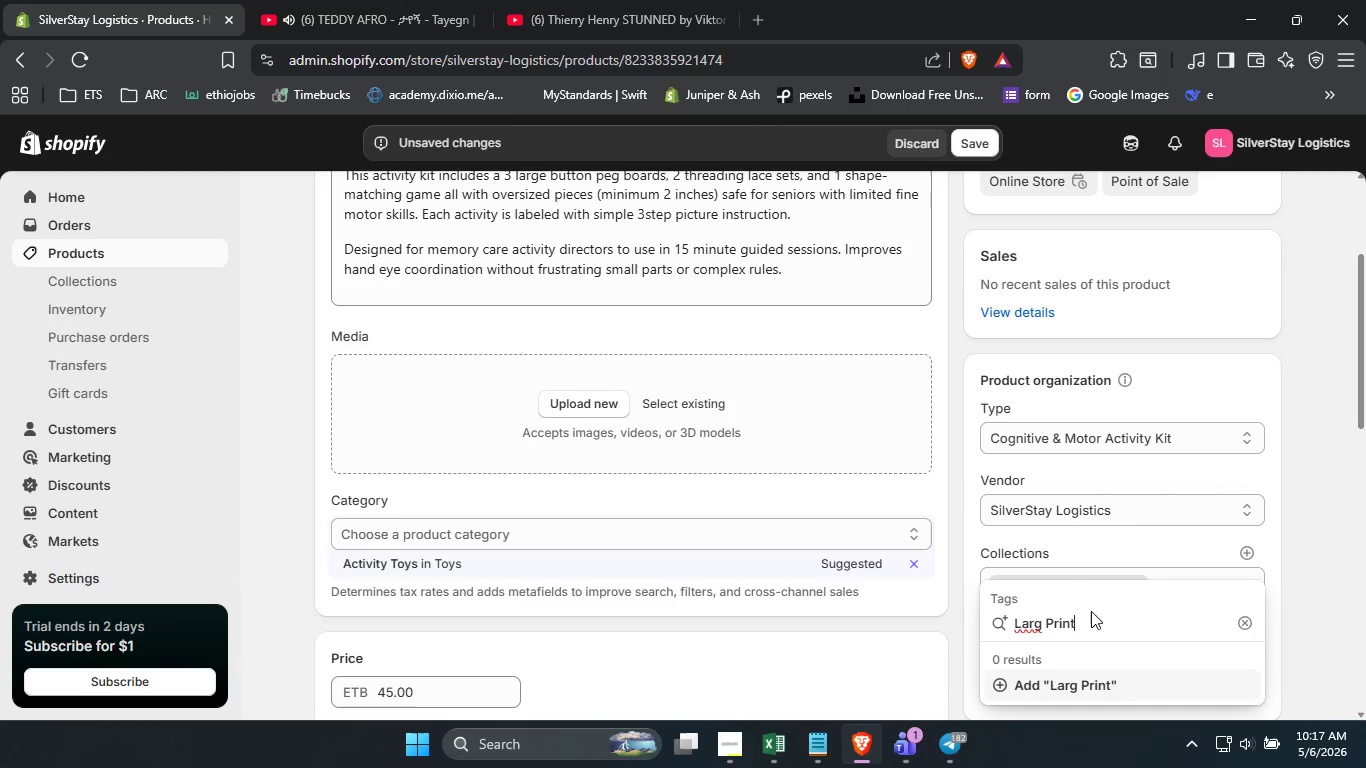 
left_click([1040, 623])
 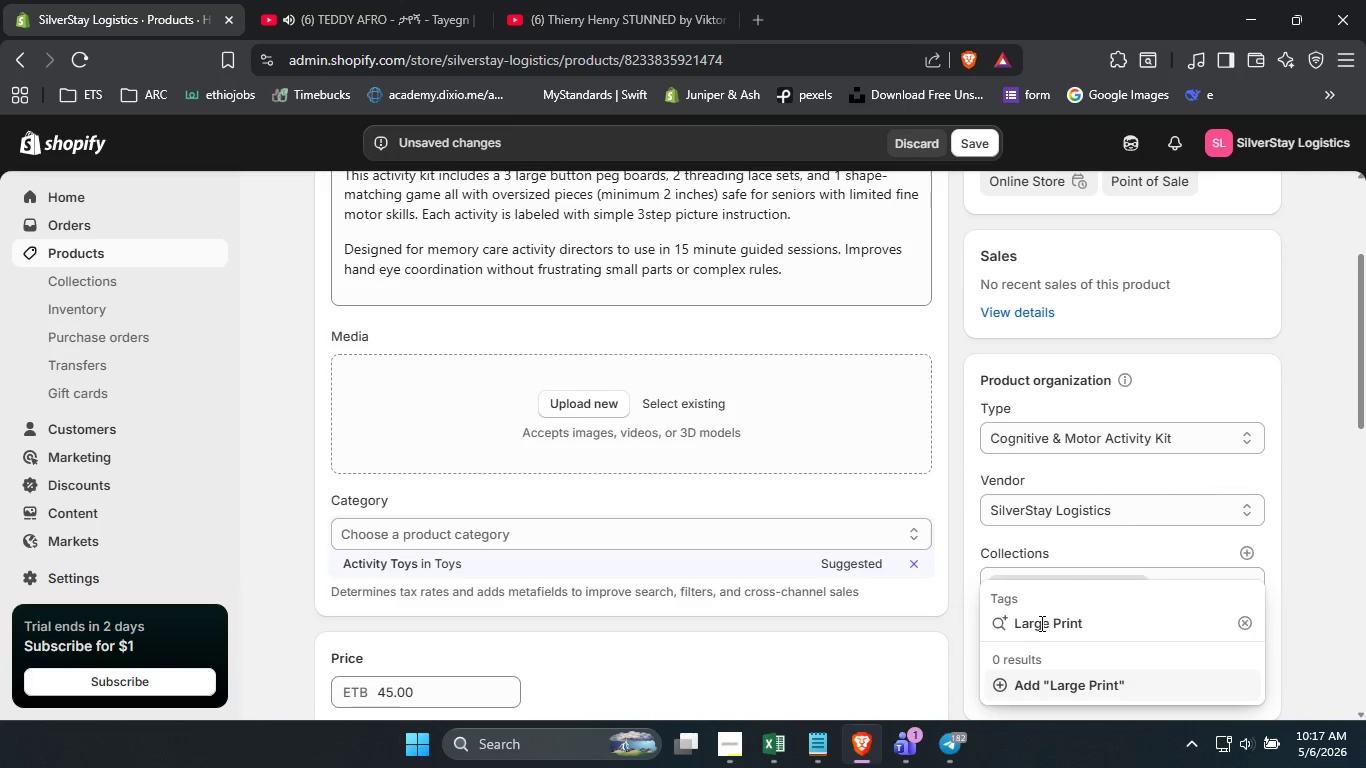 
key(E)
 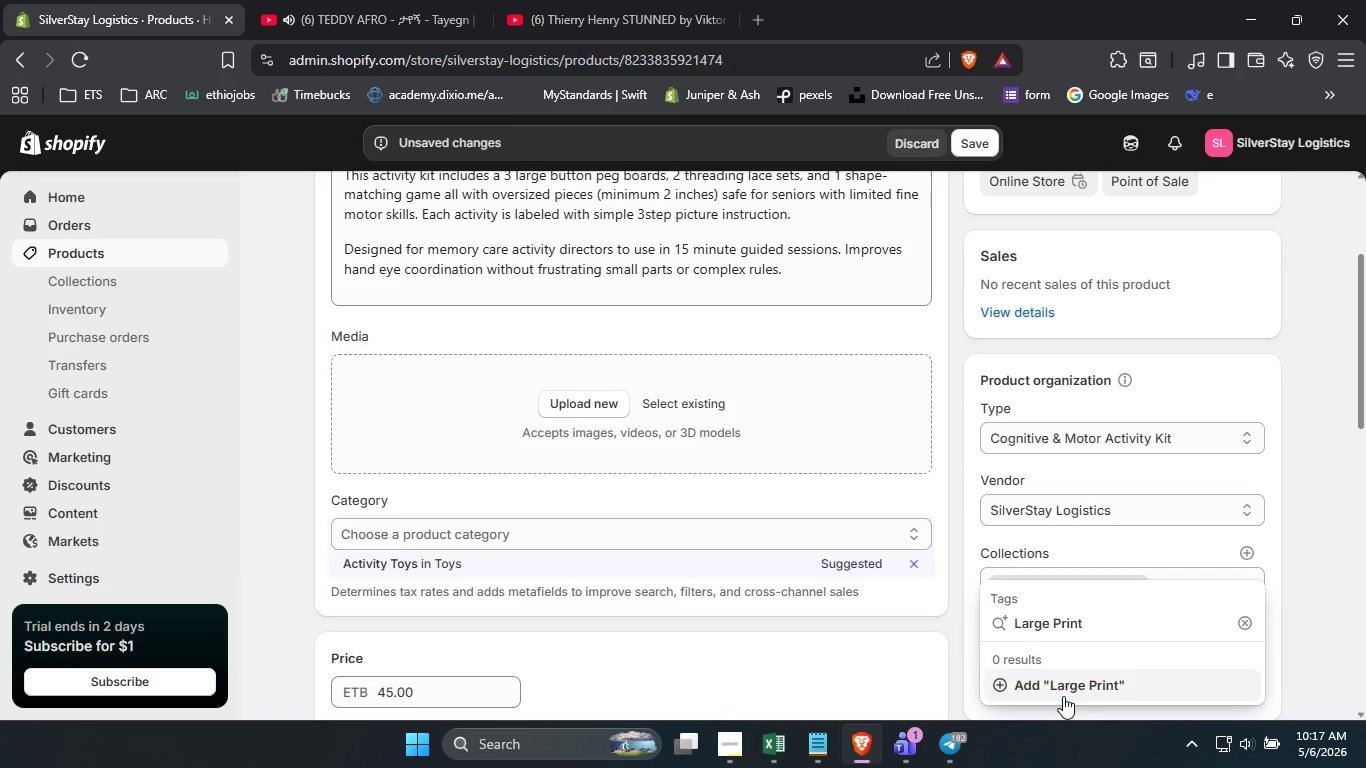 
left_click([1063, 696])